 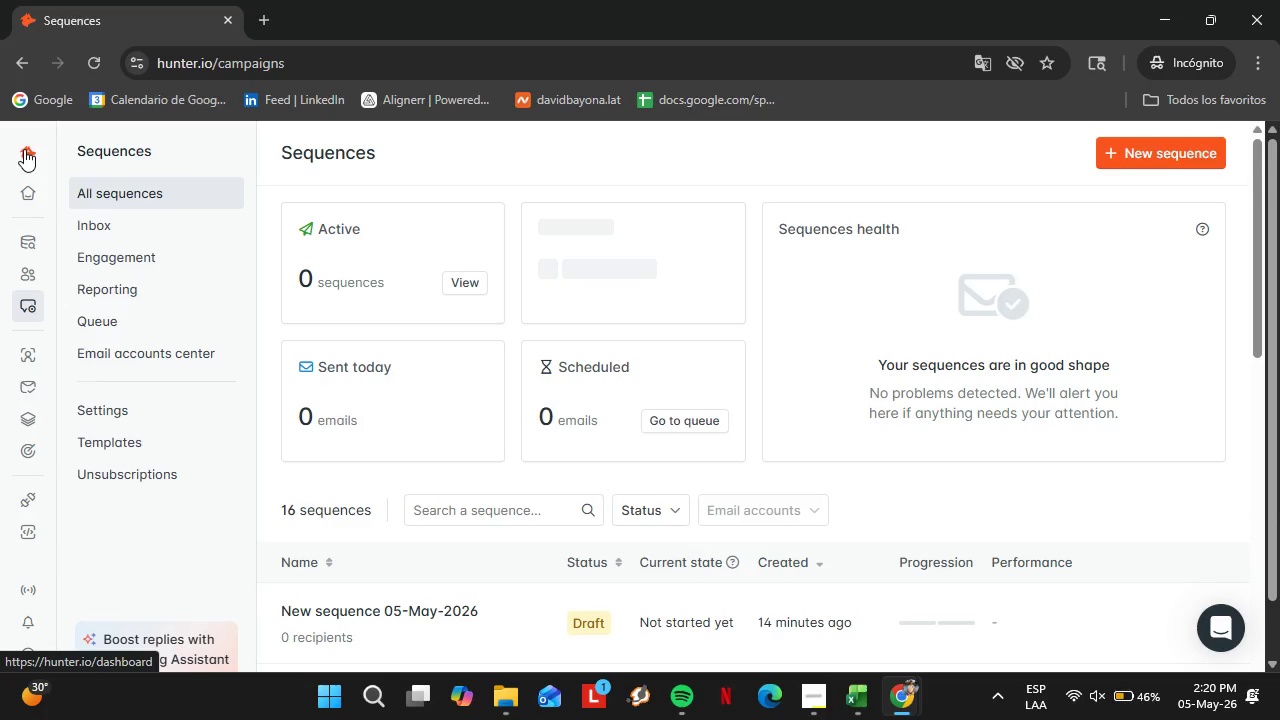 
scroll: coordinate [838, 335], scroll_direction: down, amount: 3.0
 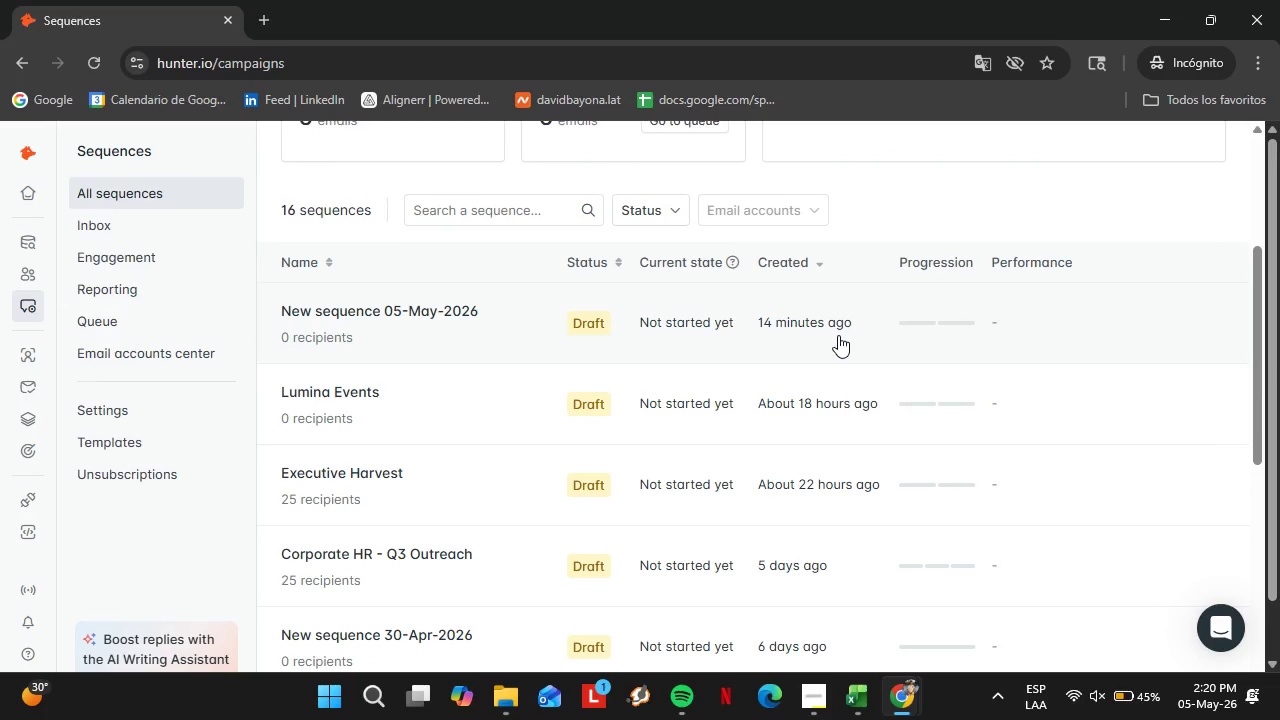 
wait(8.1)
 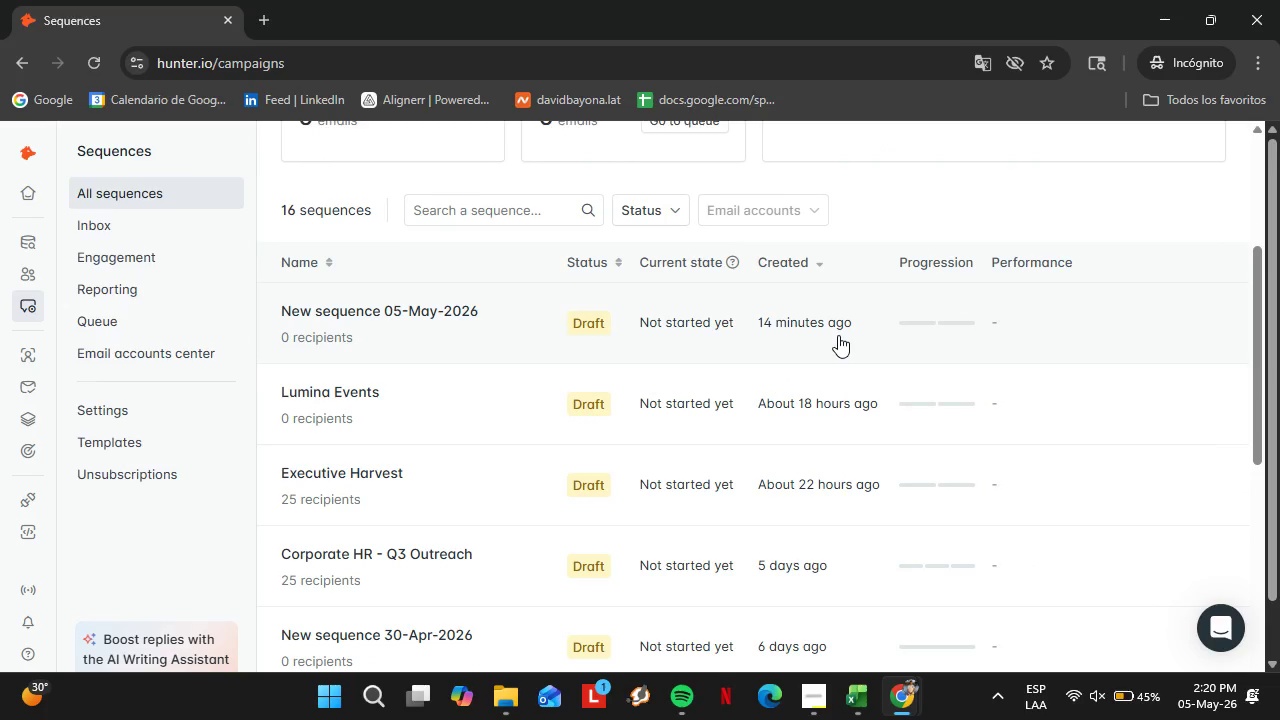 
scroll: coordinate [1119, 308], scroll_direction: up, amount: 3.0
 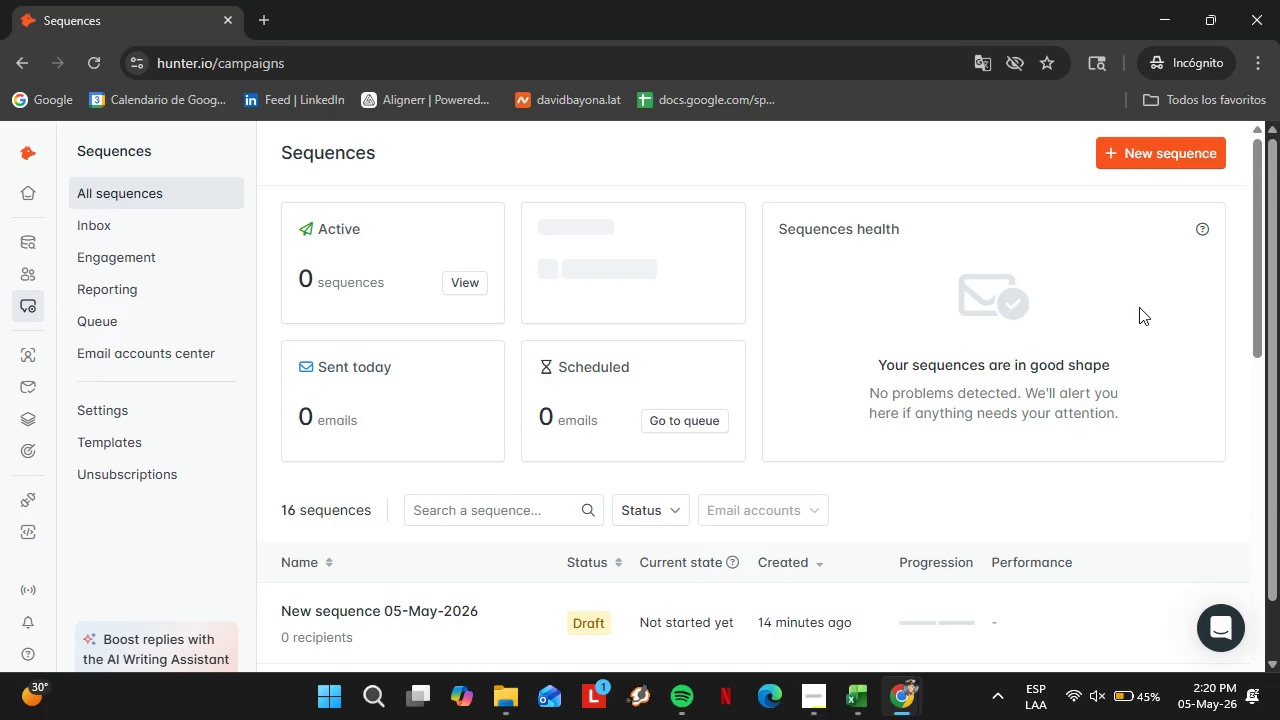 
wait(30.56)
 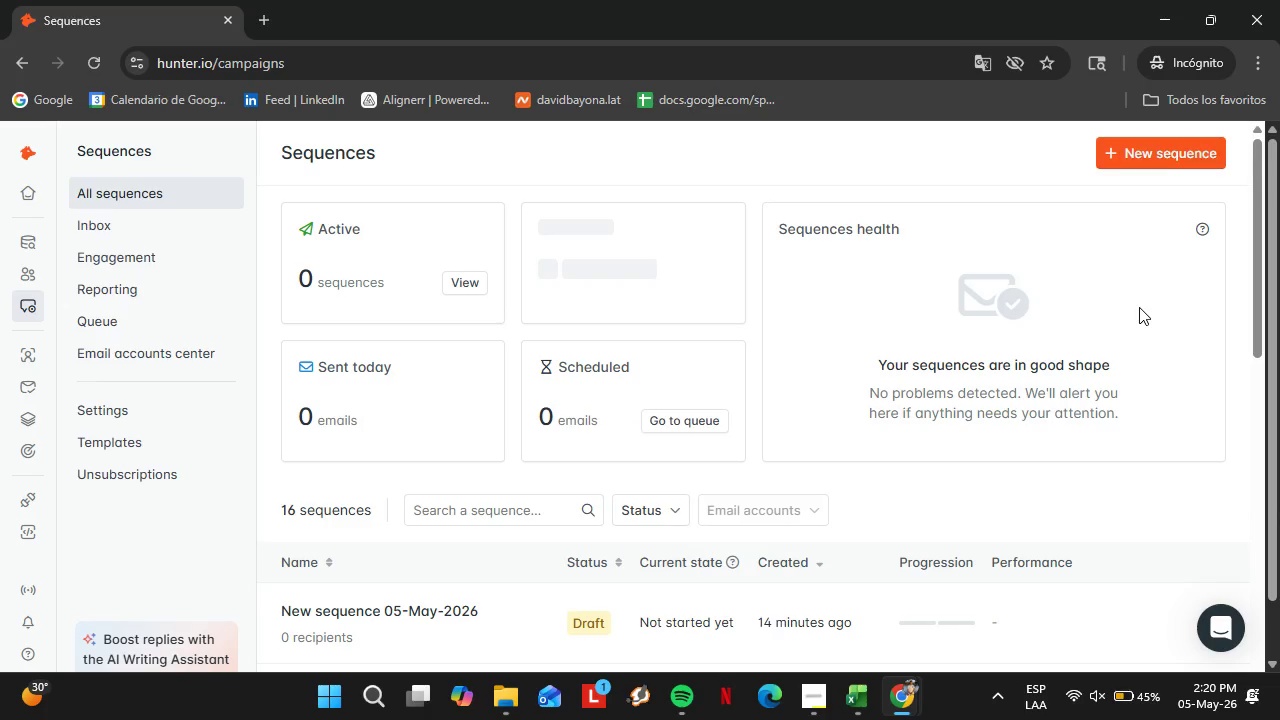 
left_click([73, 357])
 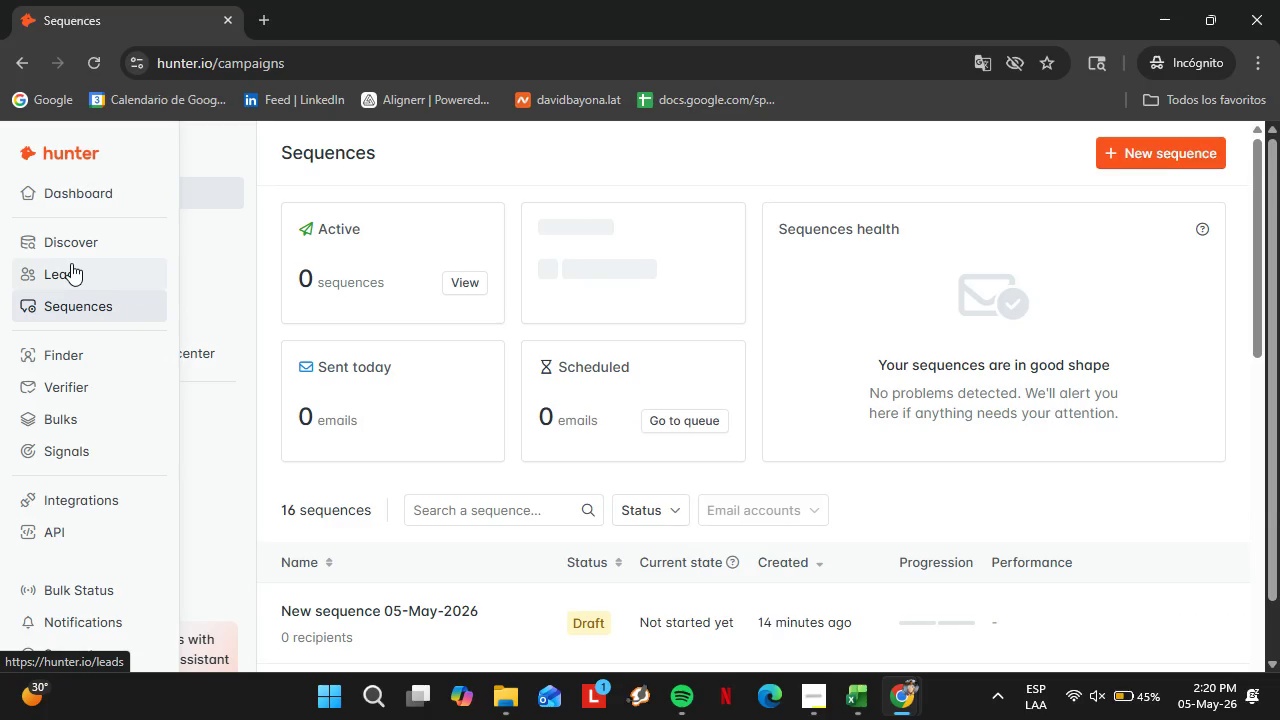 
left_click([71, 263])
 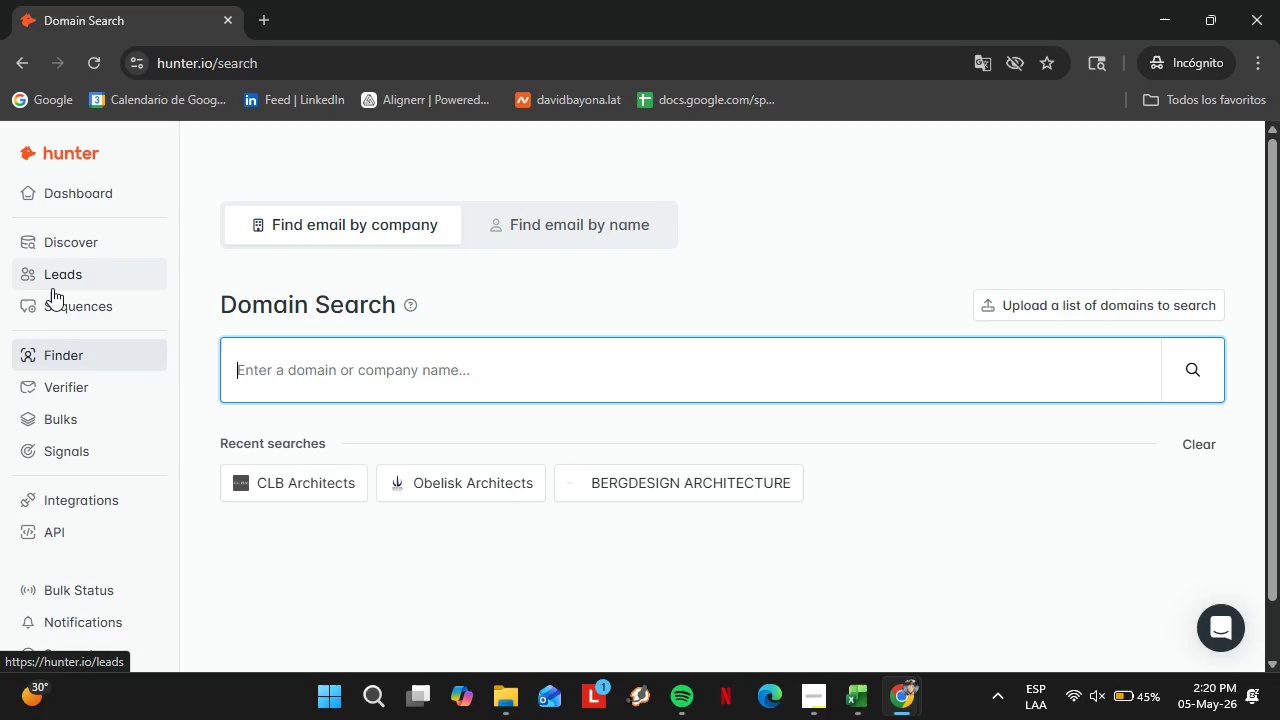 
left_click([54, 285])
 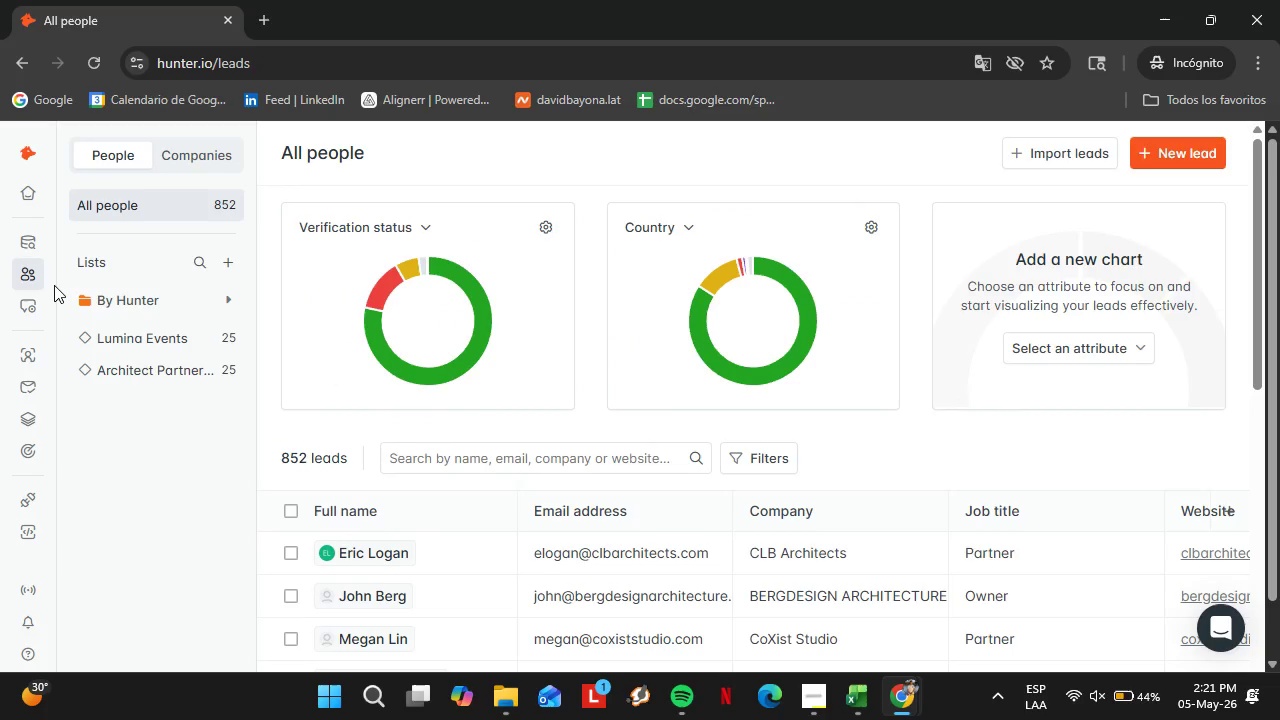 
wait(15.97)
 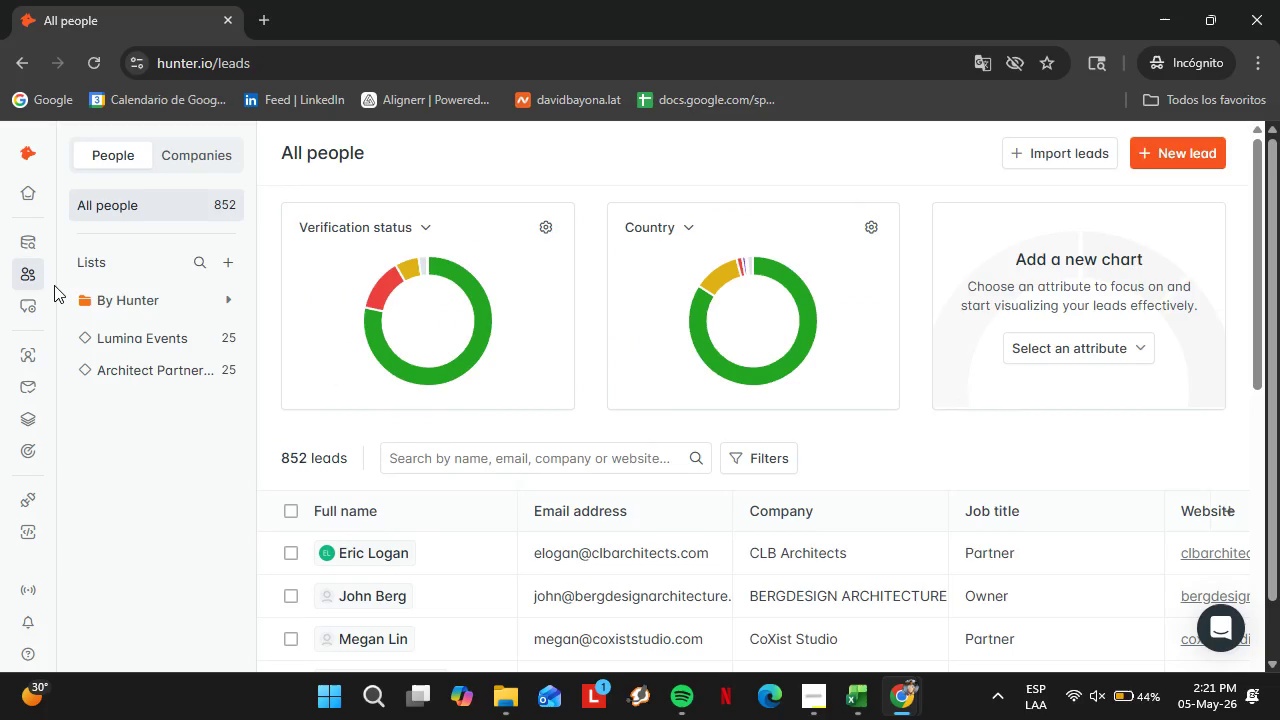 
left_click([155, 368])
 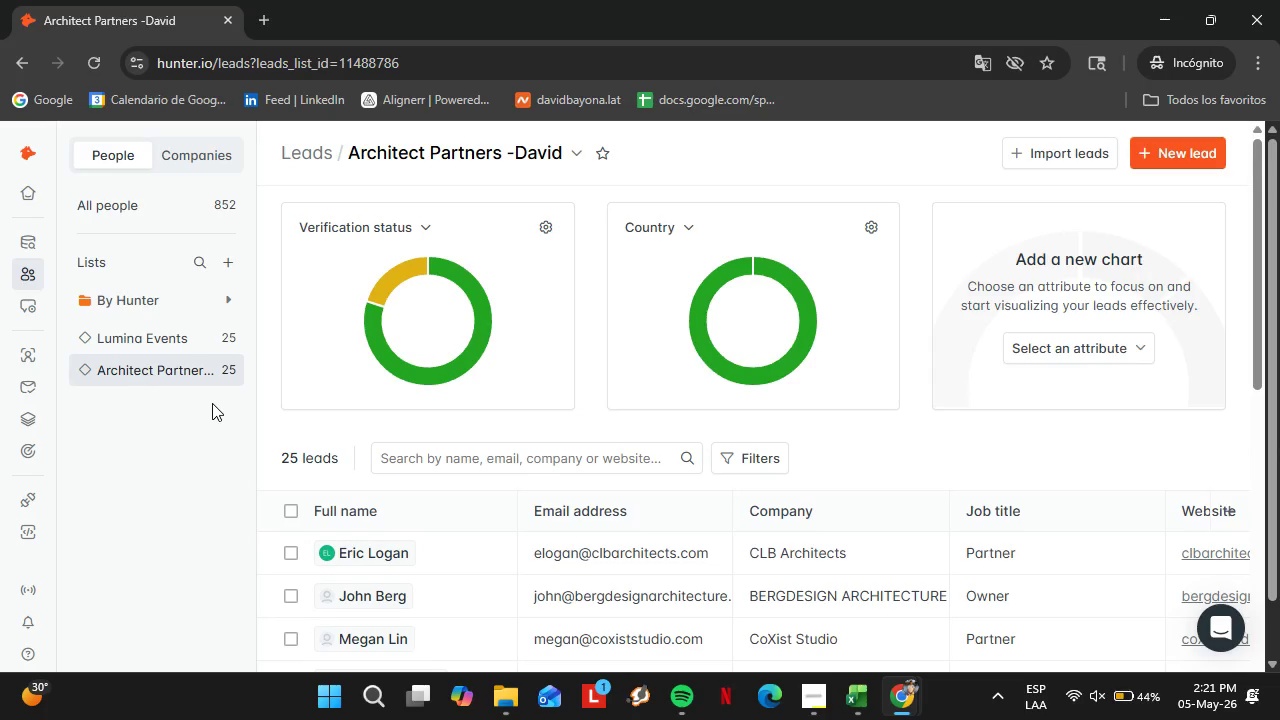 
wait(27.89)
 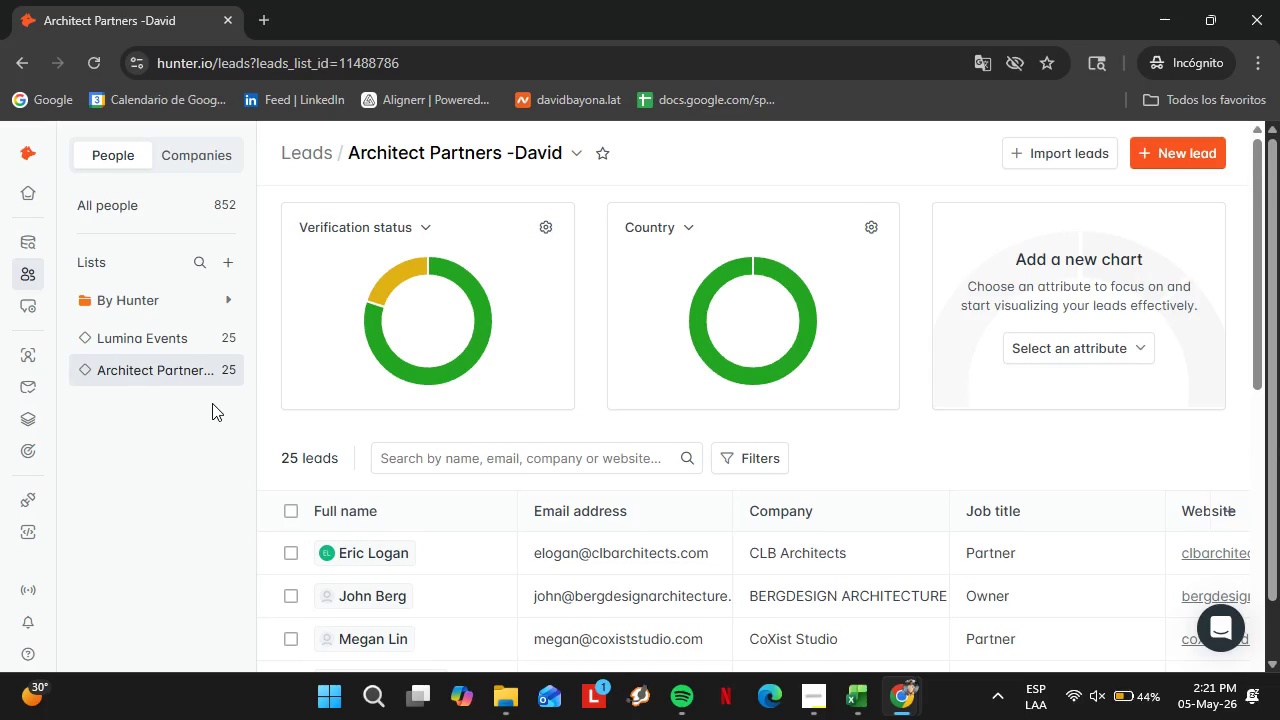 
scroll: coordinate [753, 480], scroll_direction: down, amount: 3.0
 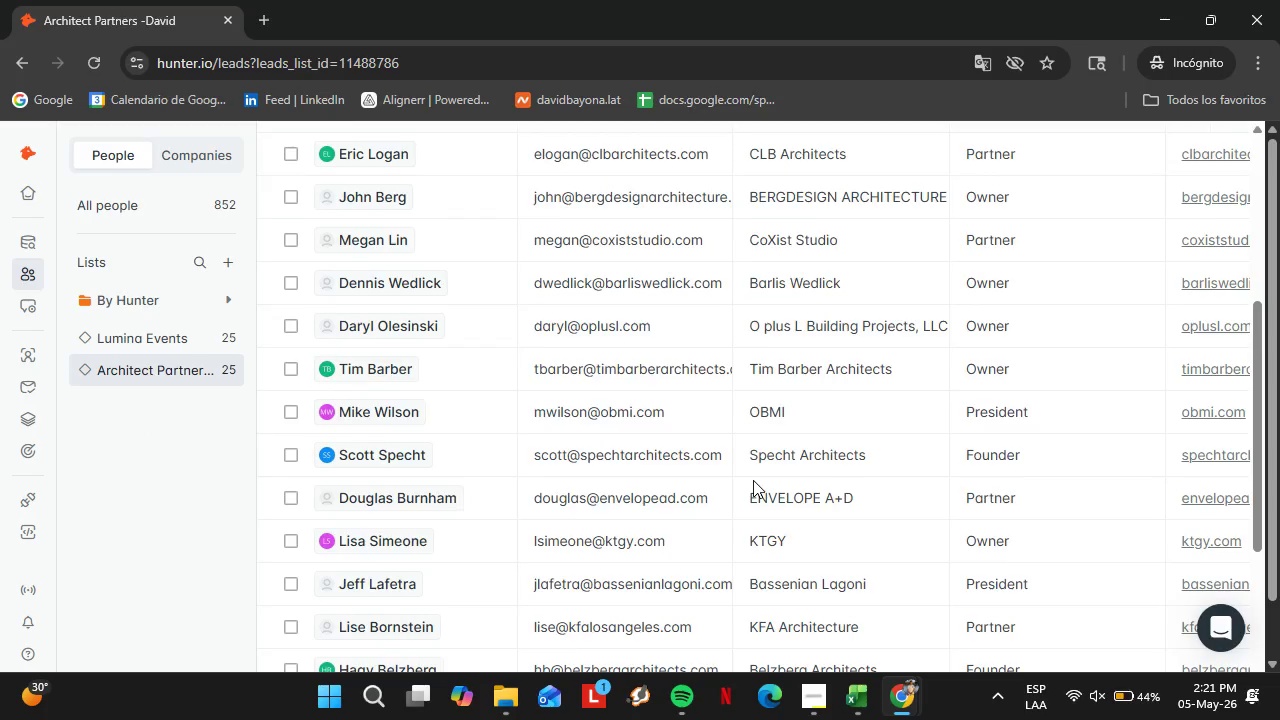 
scroll: coordinate [753, 480], scroll_direction: up, amount: 1.0
 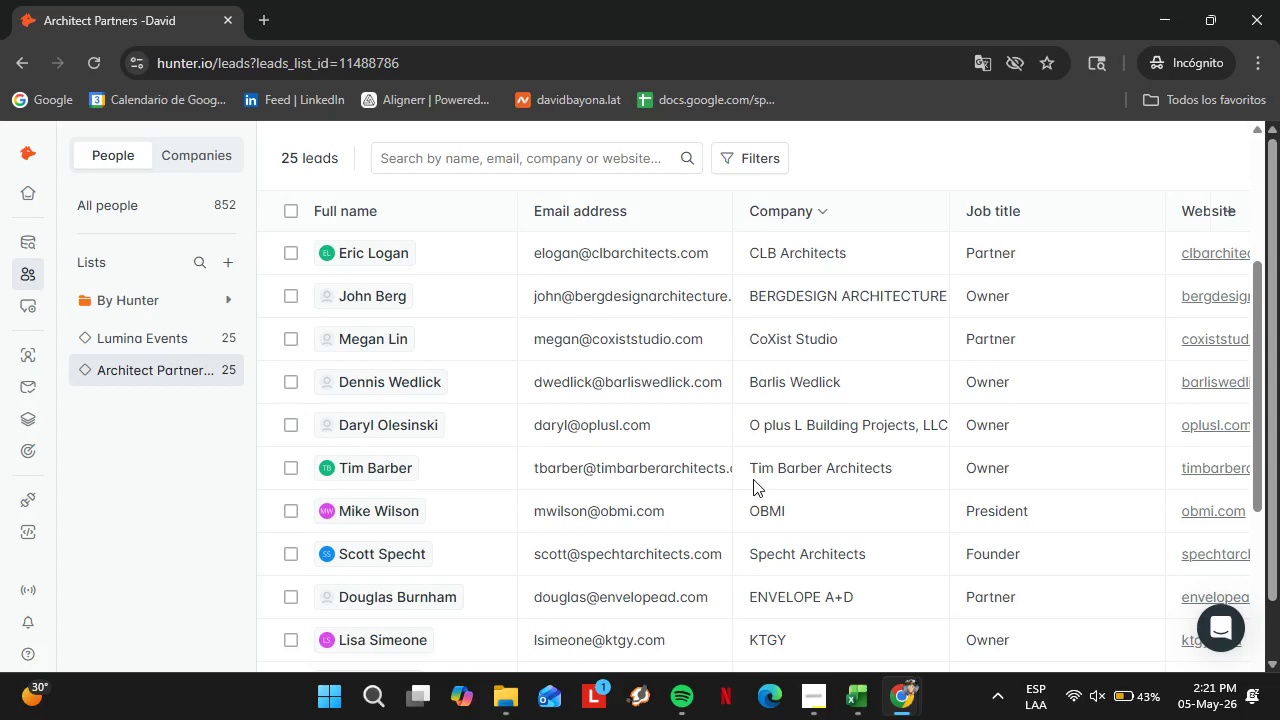 
wait(12.71)
 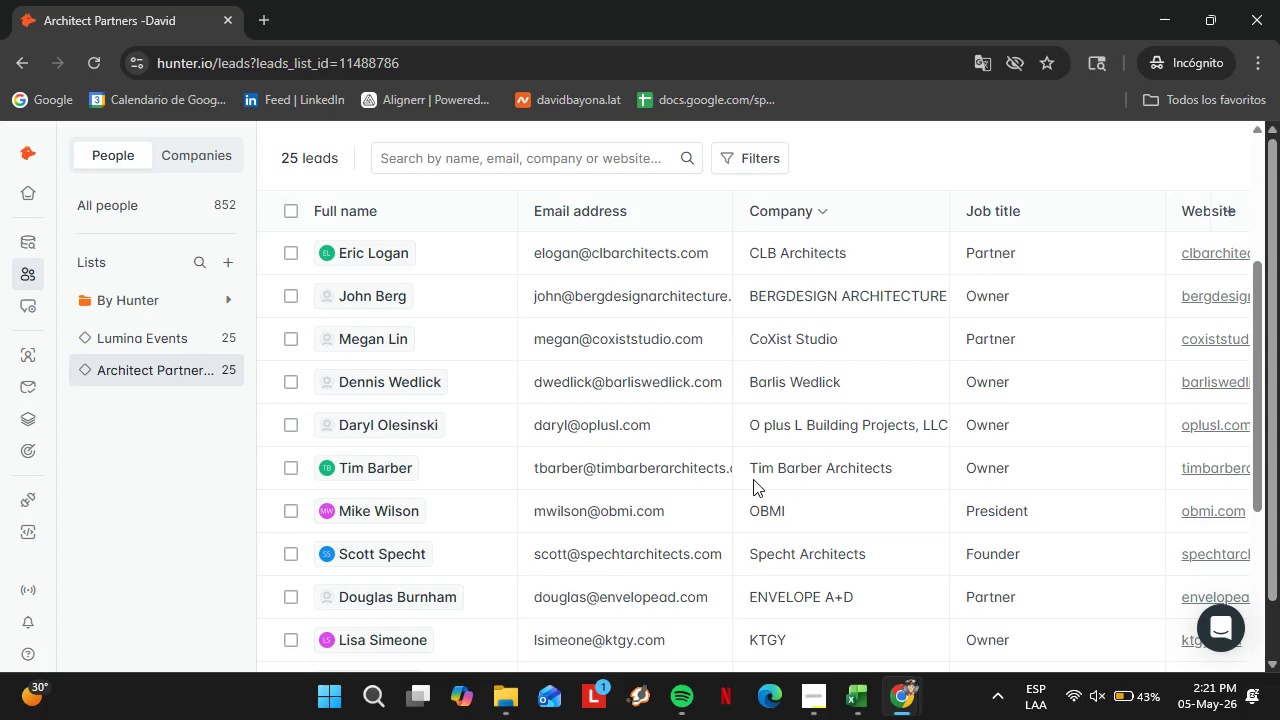 
scroll: coordinate [787, 476], scroll_direction: down, amount: 5.0
 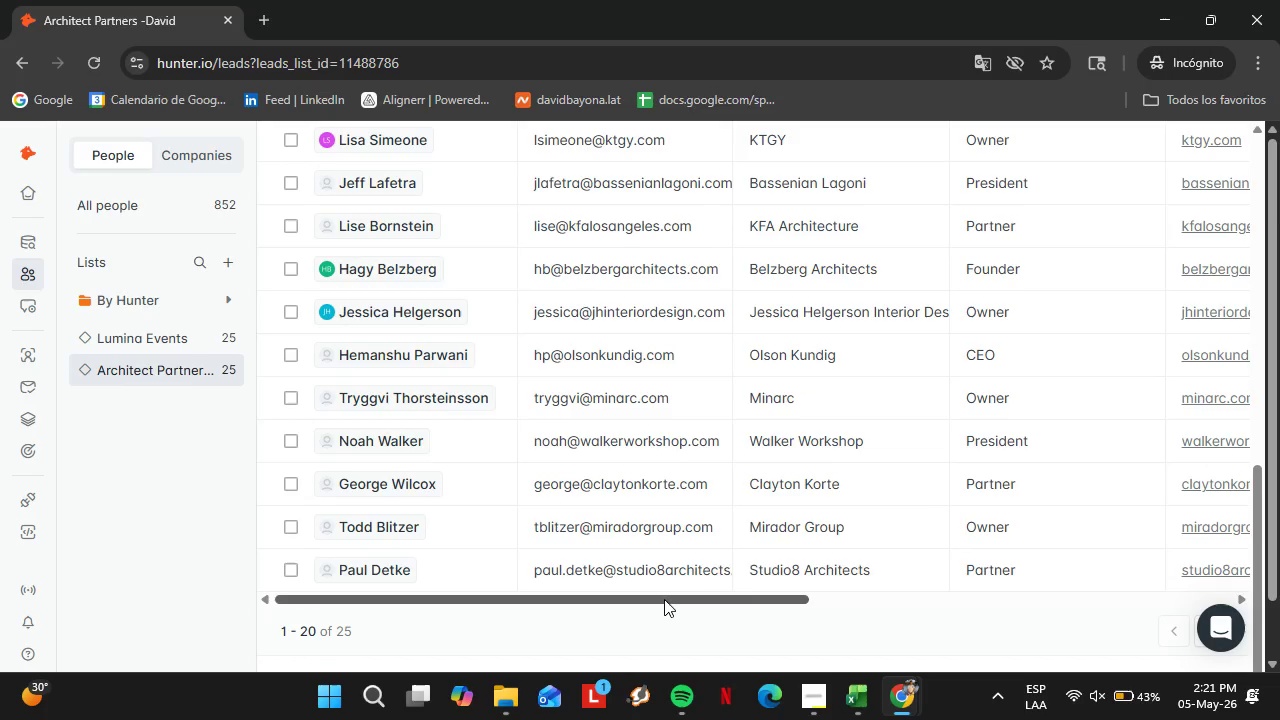 
left_click_drag(start_coordinate=[664, 599], to_coordinate=[1043, 595])
 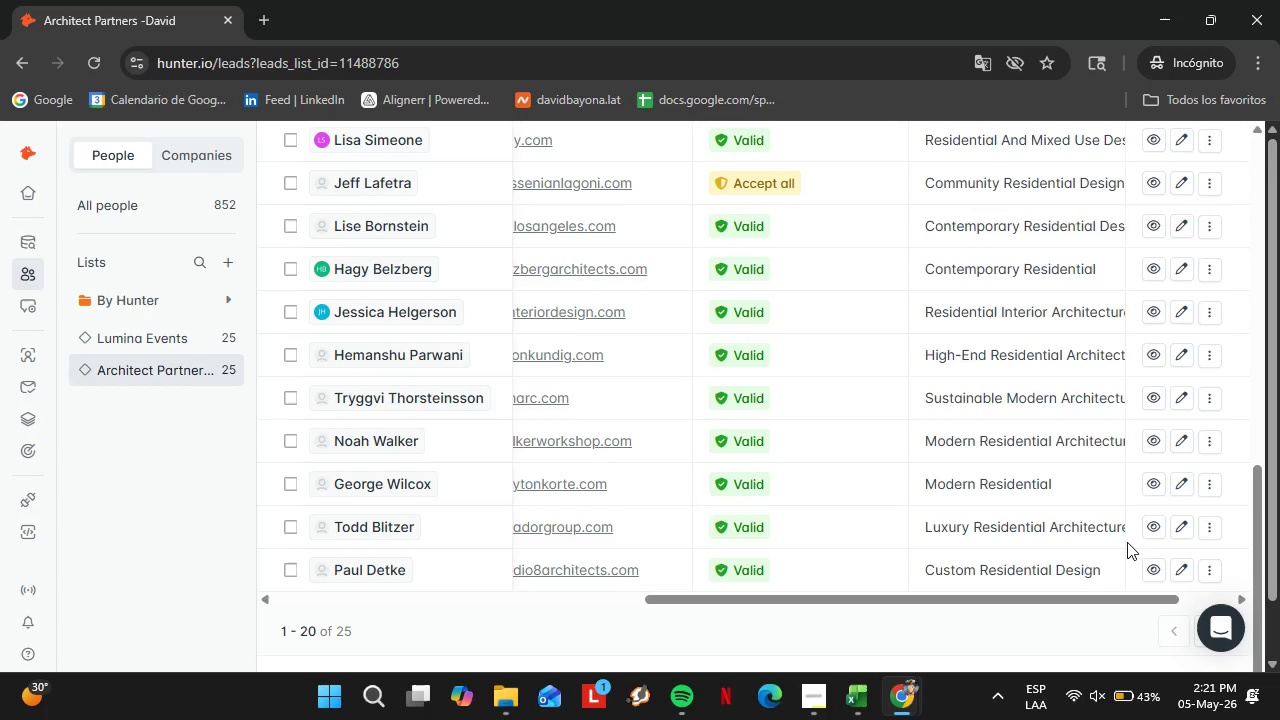 
scroll: coordinate [1131, 540], scroll_direction: down, amount: 3.0
 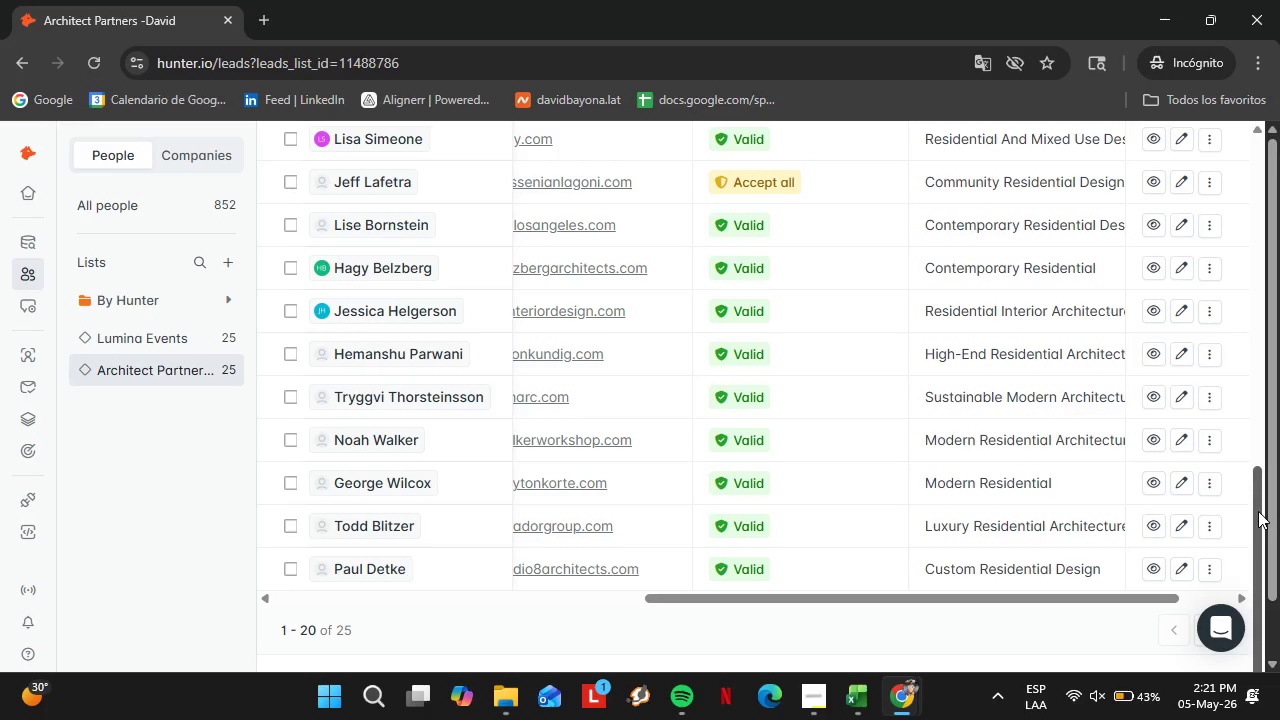 
left_click_drag(start_coordinate=[1258, 511], to_coordinate=[1261, 529])
 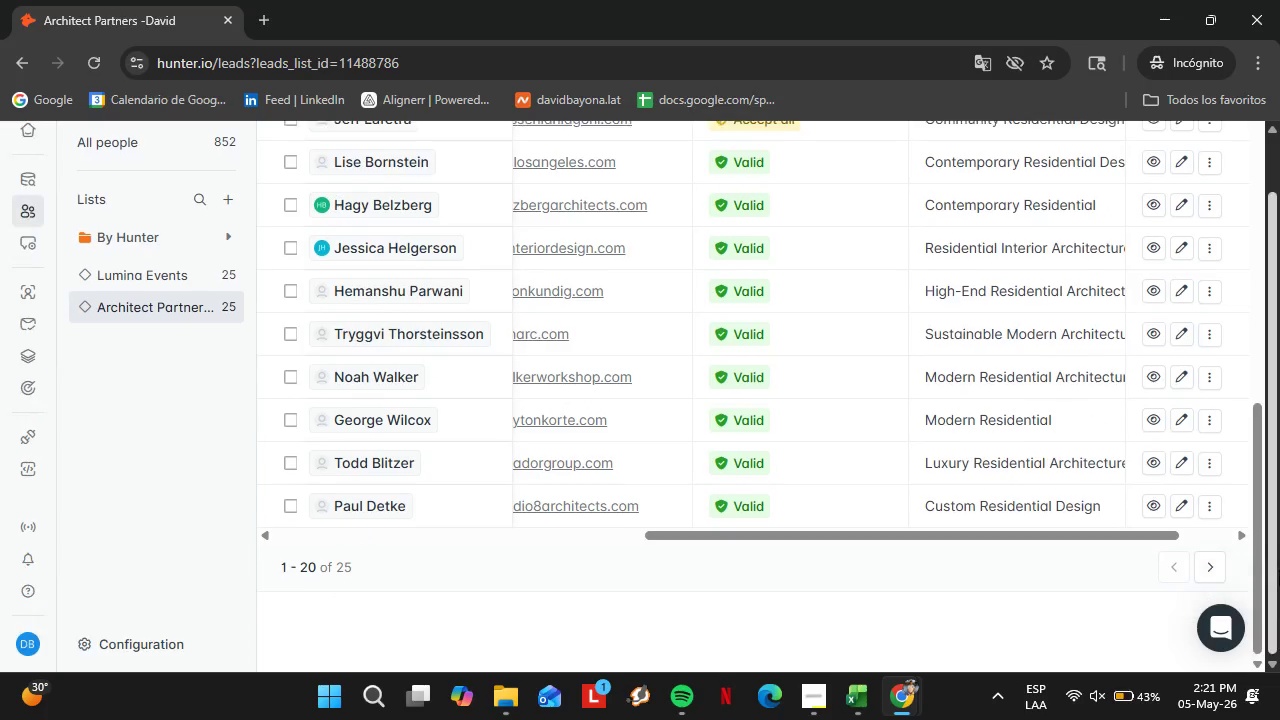 
left_click_drag(start_coordinate=[1273, 503], to_coordinate=[1279, 570])
 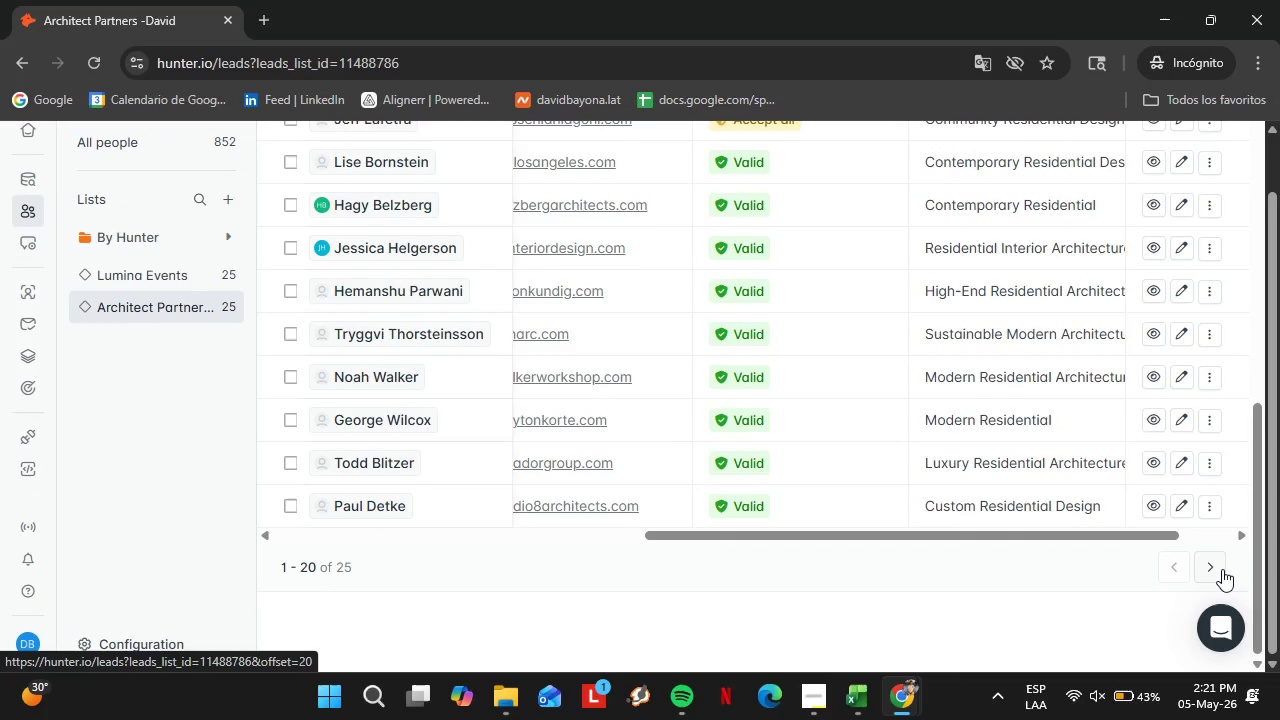 
left_click([1222, 569])
 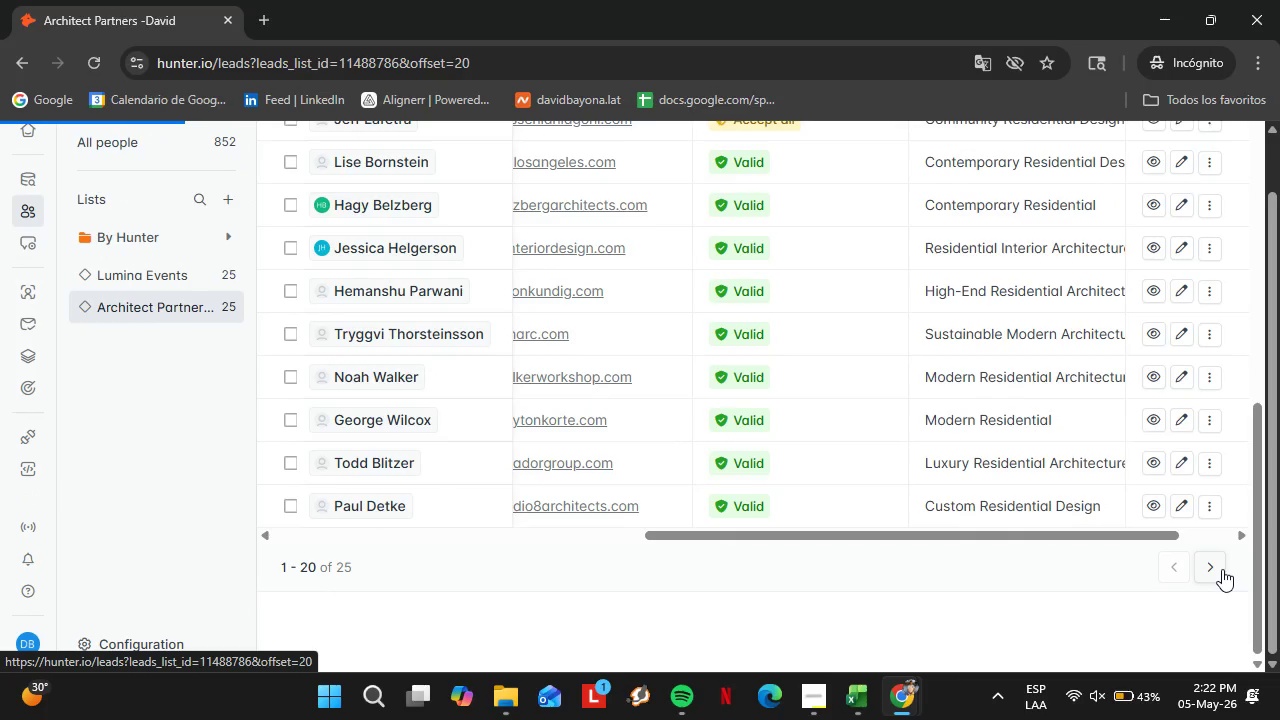 
wait(10.56)
 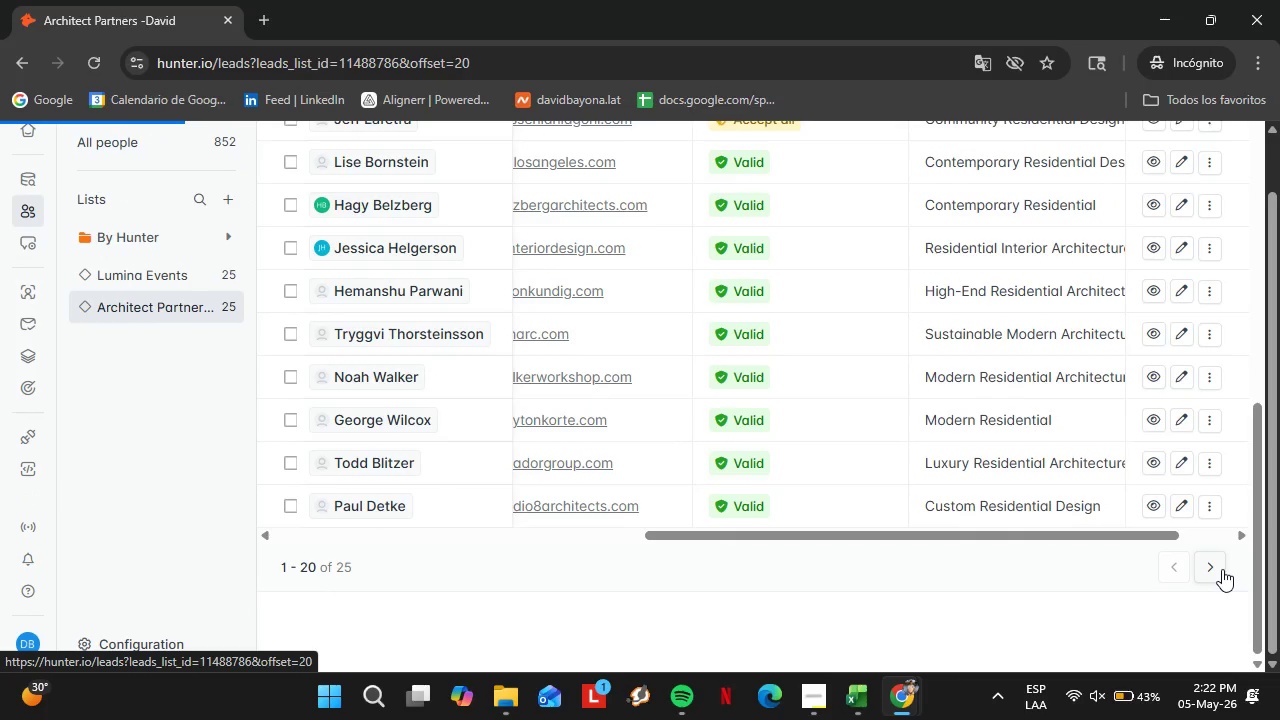 
scroll: coordinate [713, 464], scroll_direction: down, amount: 7.0
 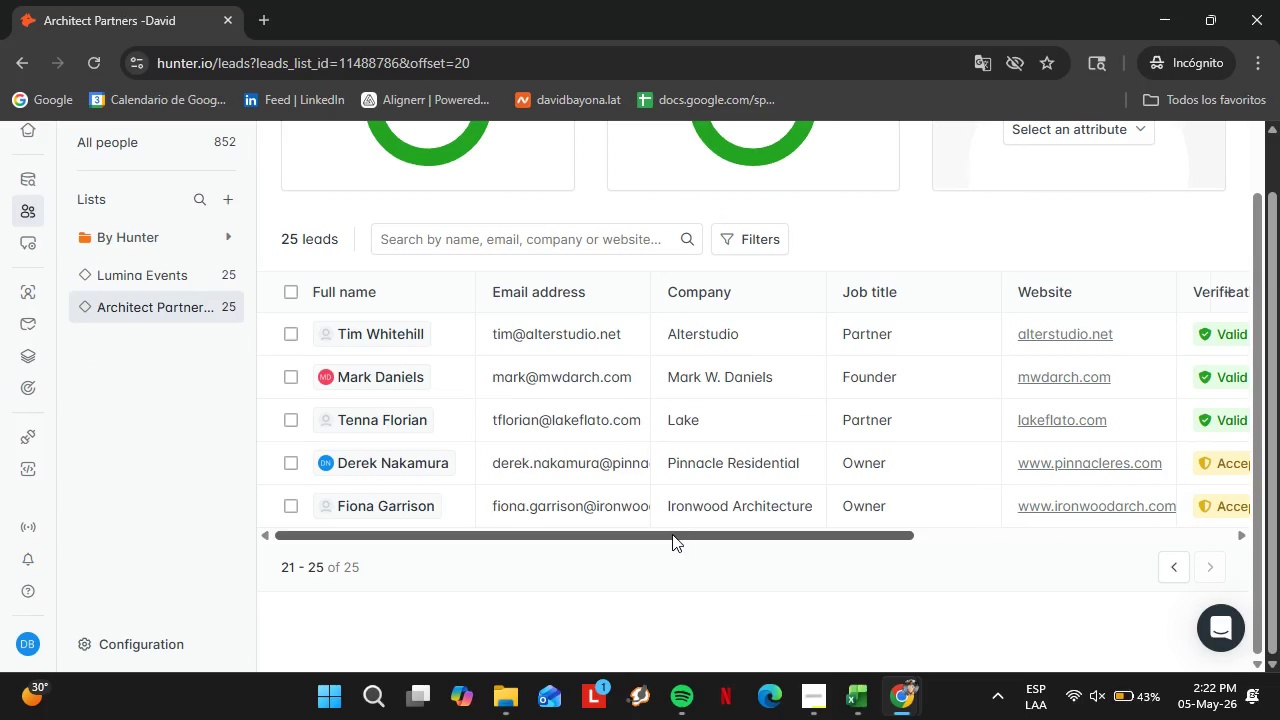 
left_click_drag(start_coordinate=[677, 537], to_coordinate=[793, 541])
 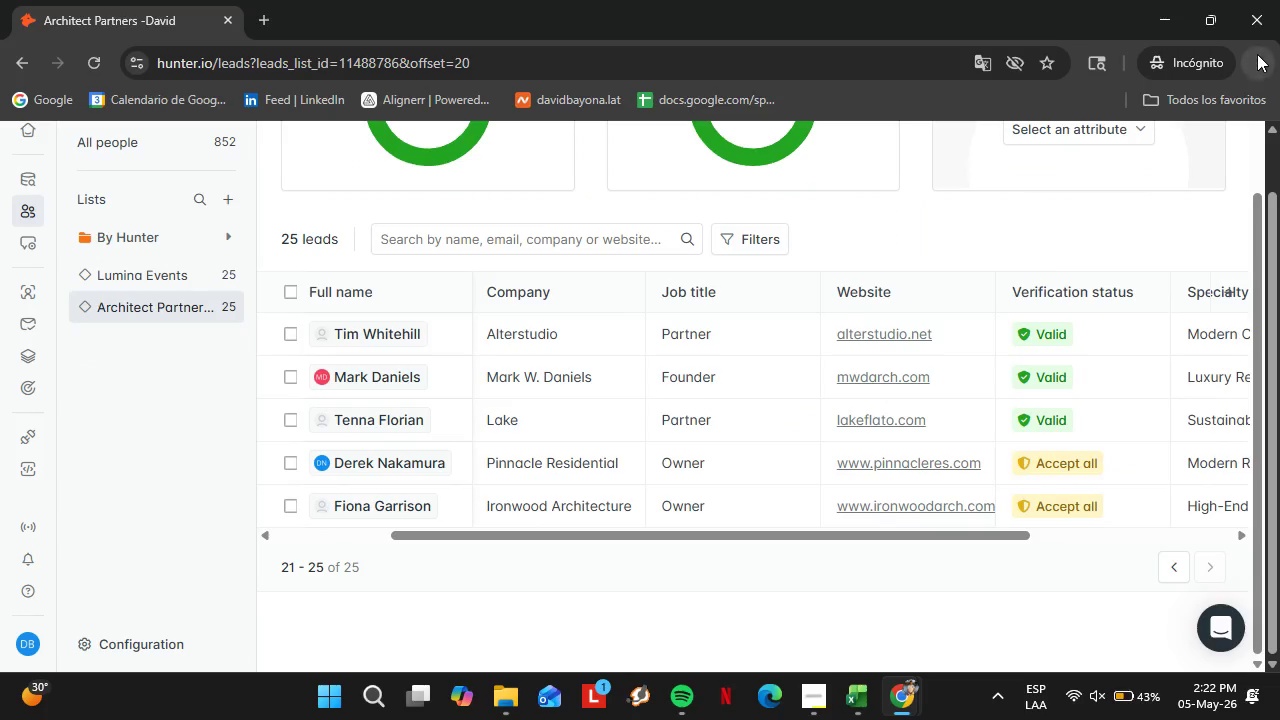 
left_click([1257, 54])
 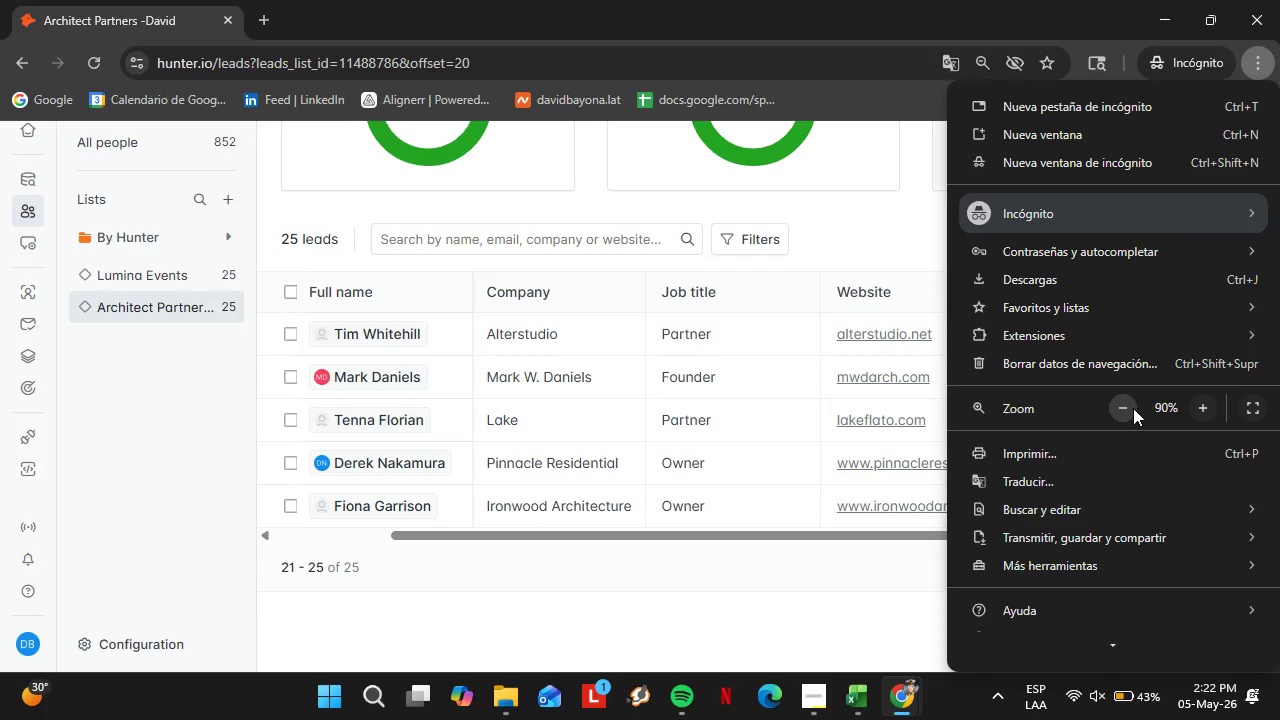 
double_click([1133, 408])
 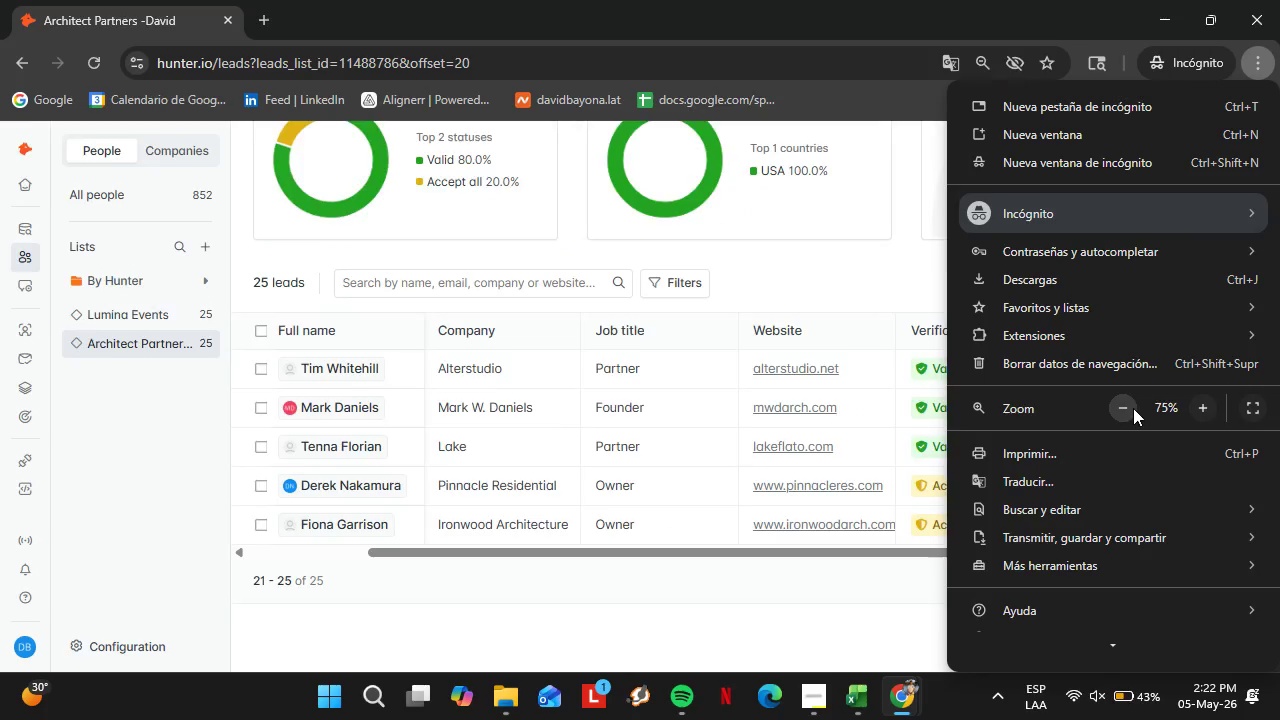 
triple_click([1133, 408])
 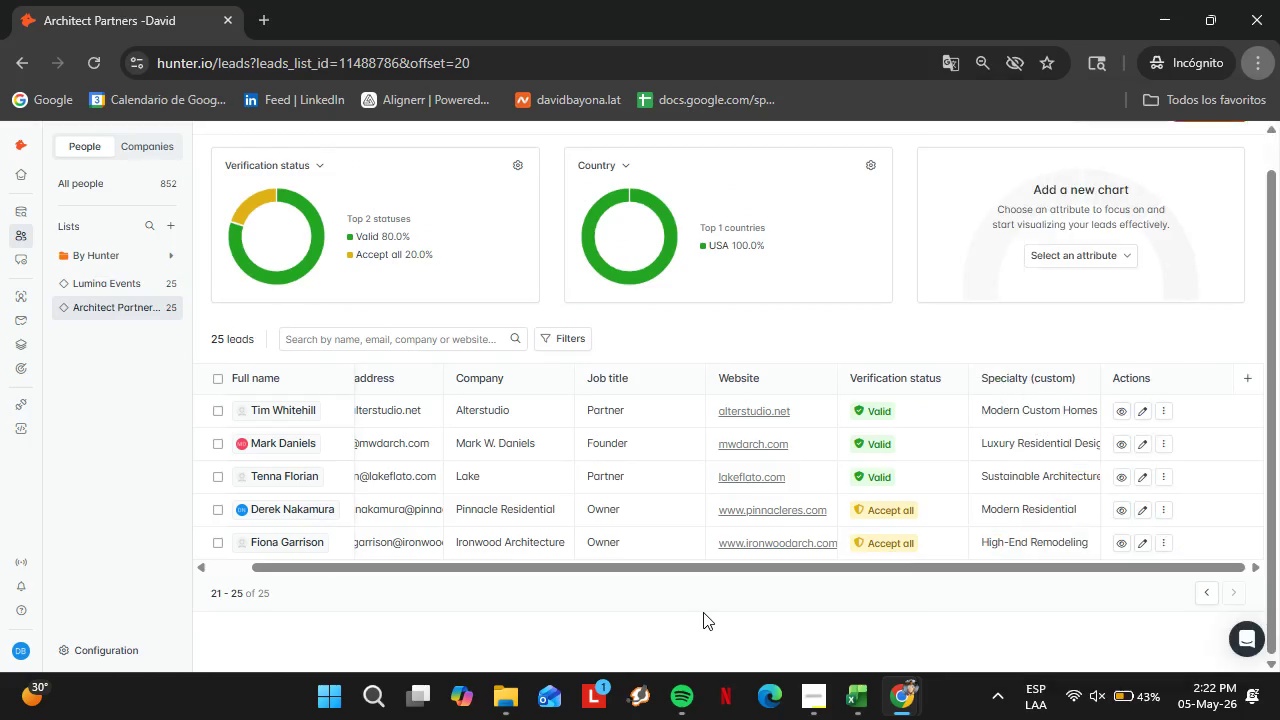 
left_click([703, 612])
 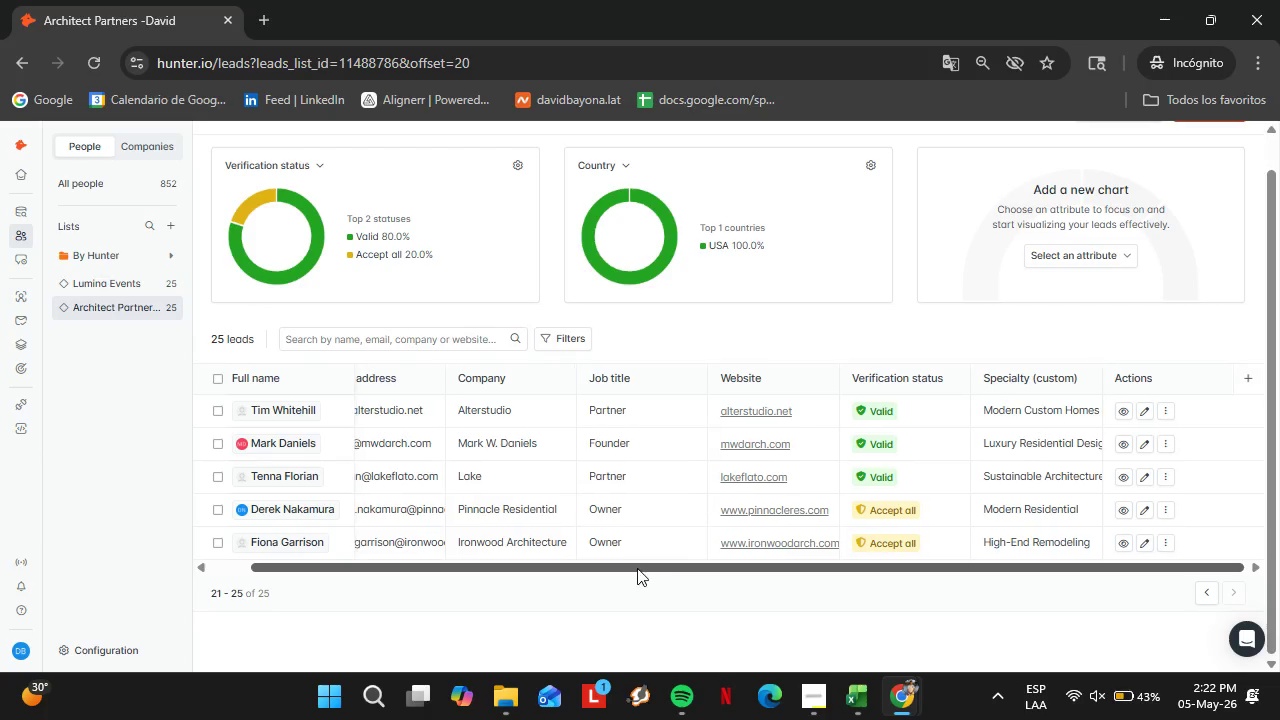 
left_click_drag(start_coordinate=[645, 567], to_coordinate=[561, 571])
 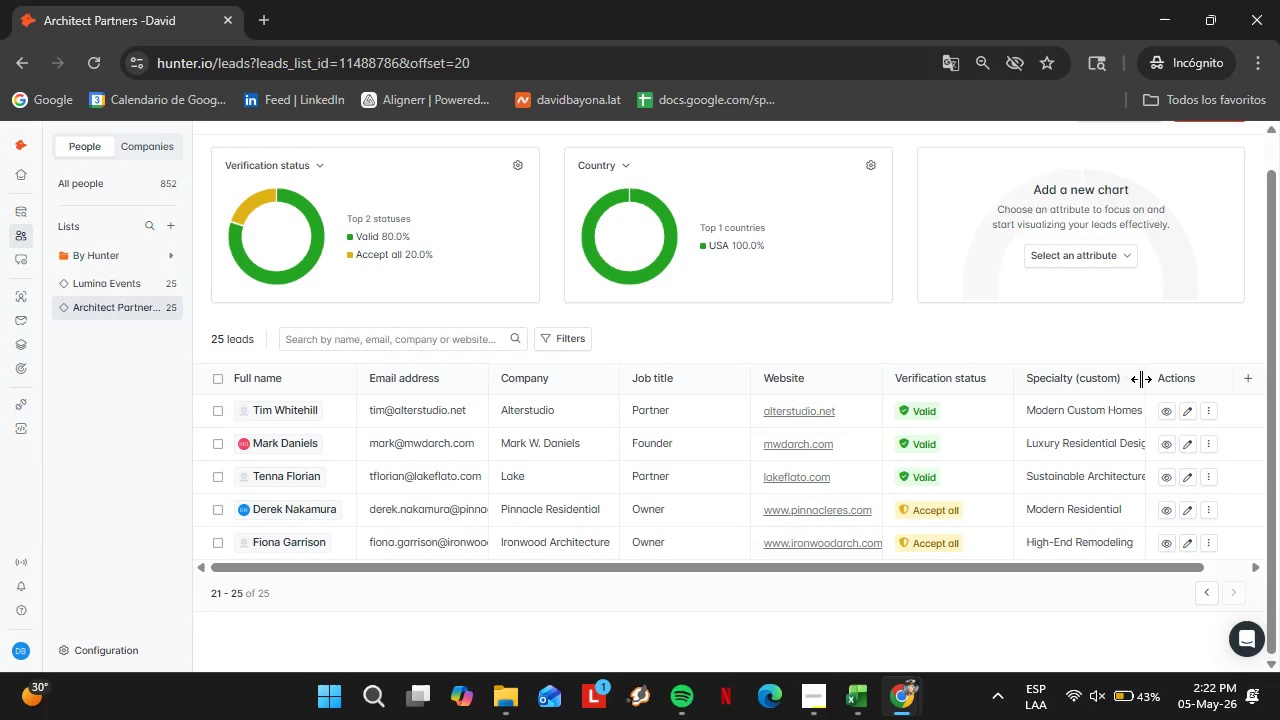 
left_click_drag(start_coordinate=[1150, 375], to_coordinate=[1158, 374])
 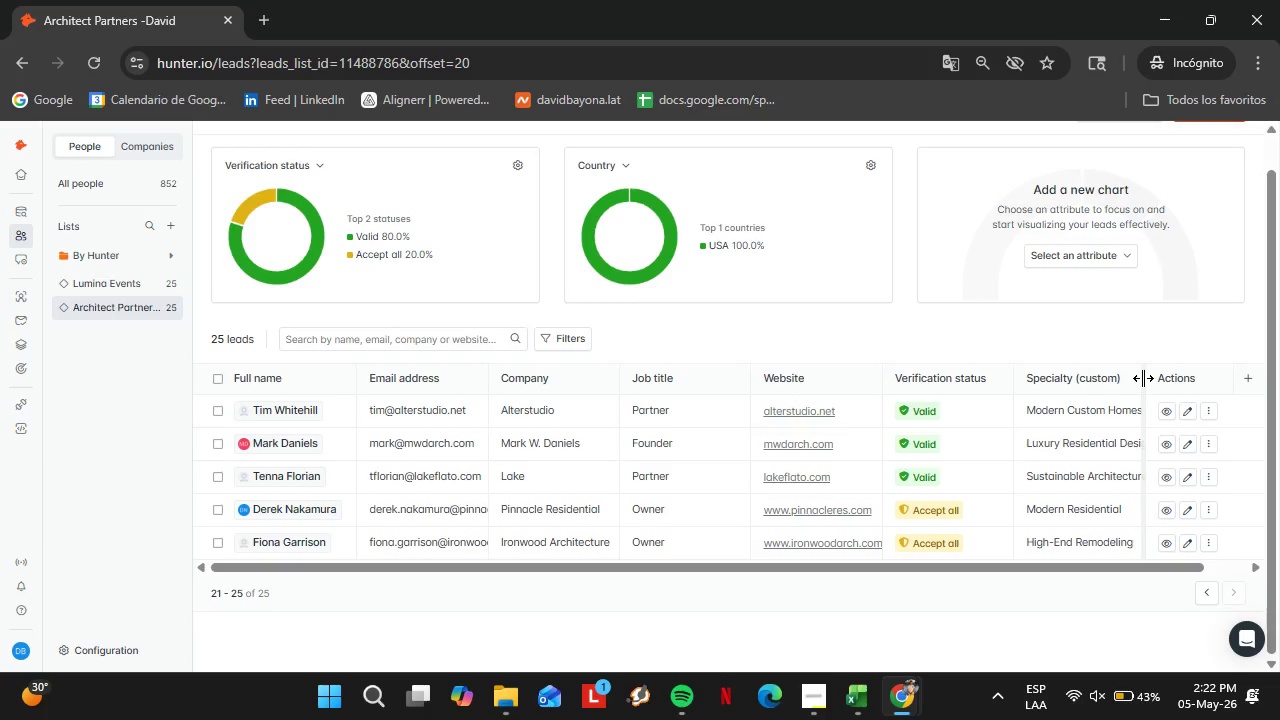 
left_click_drag(start_coordinate=[1143, 378], to_coordinate=[1167, 380])
 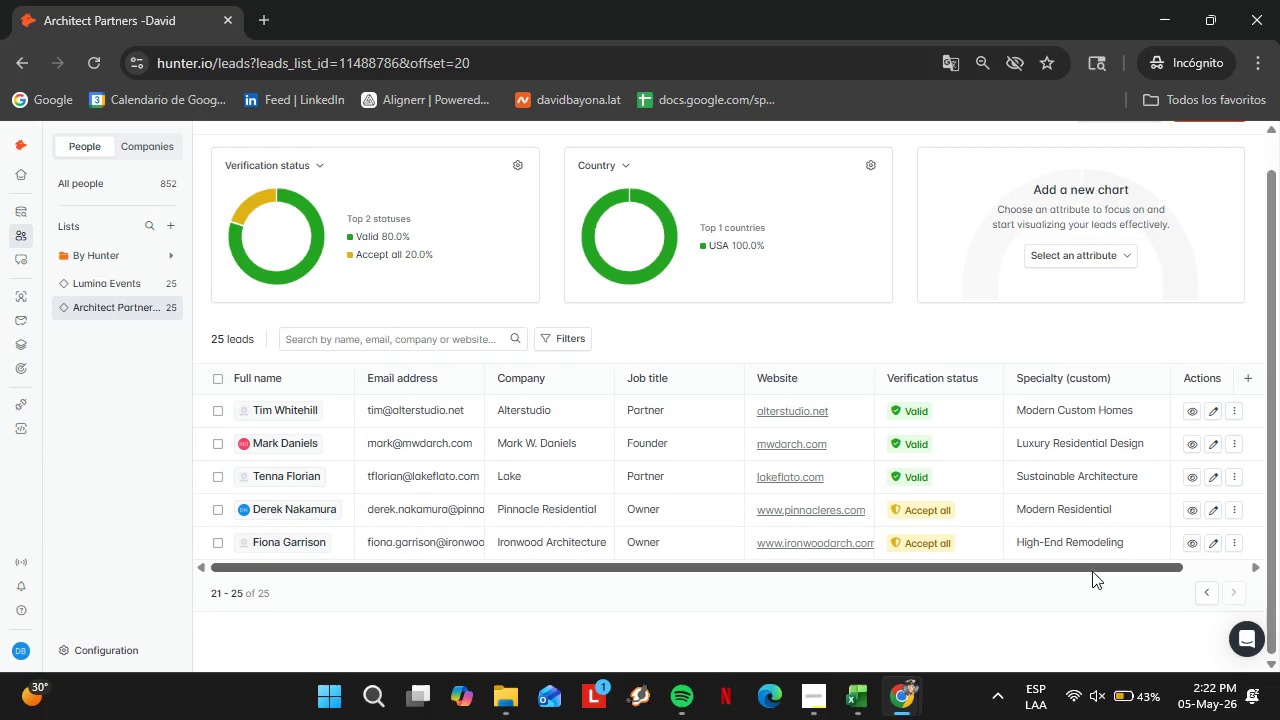 
left_click_drag(start_coordinate=[1096, 571], to_coordinate=[1023, 582])
 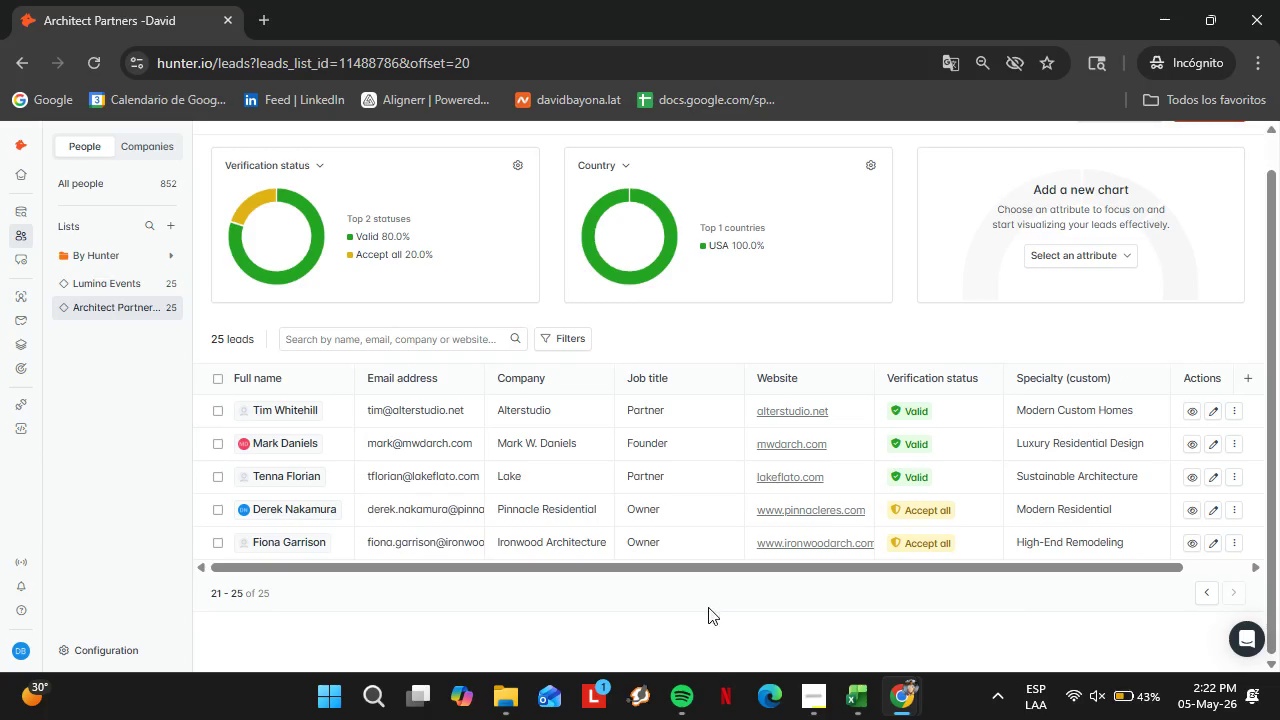 
double_click([1001, 602])
 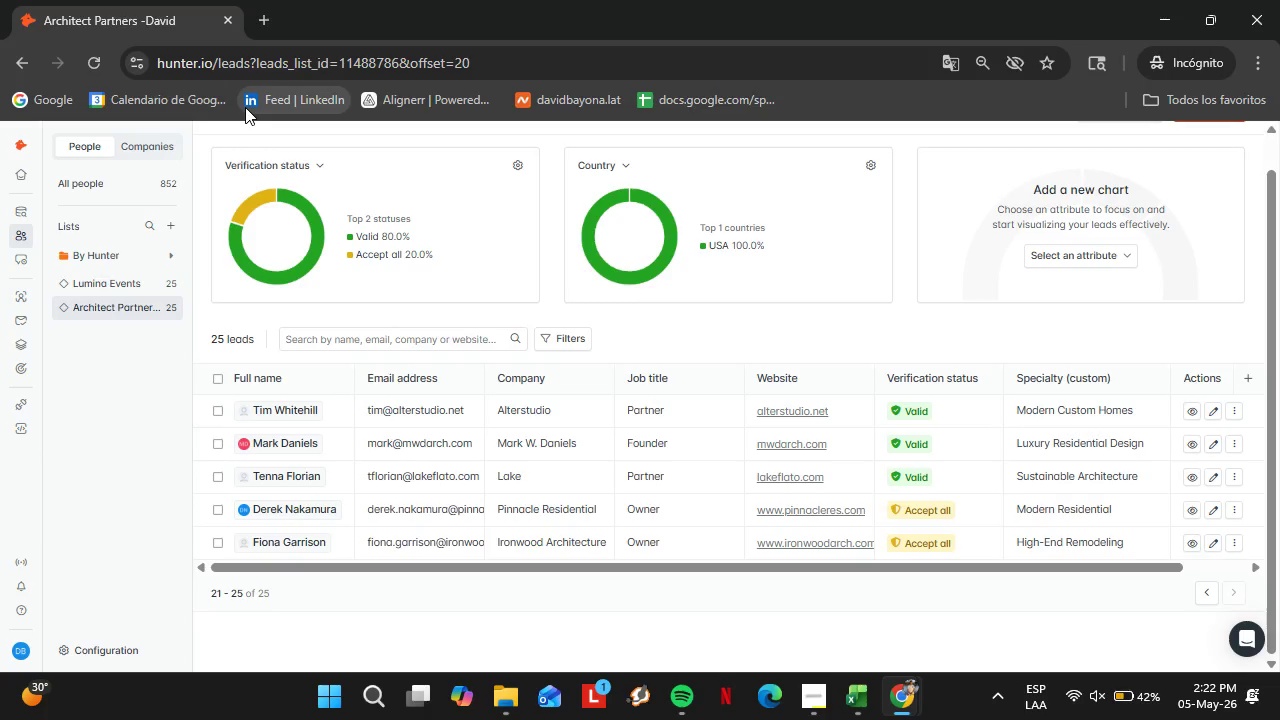 
wait(34.08)
 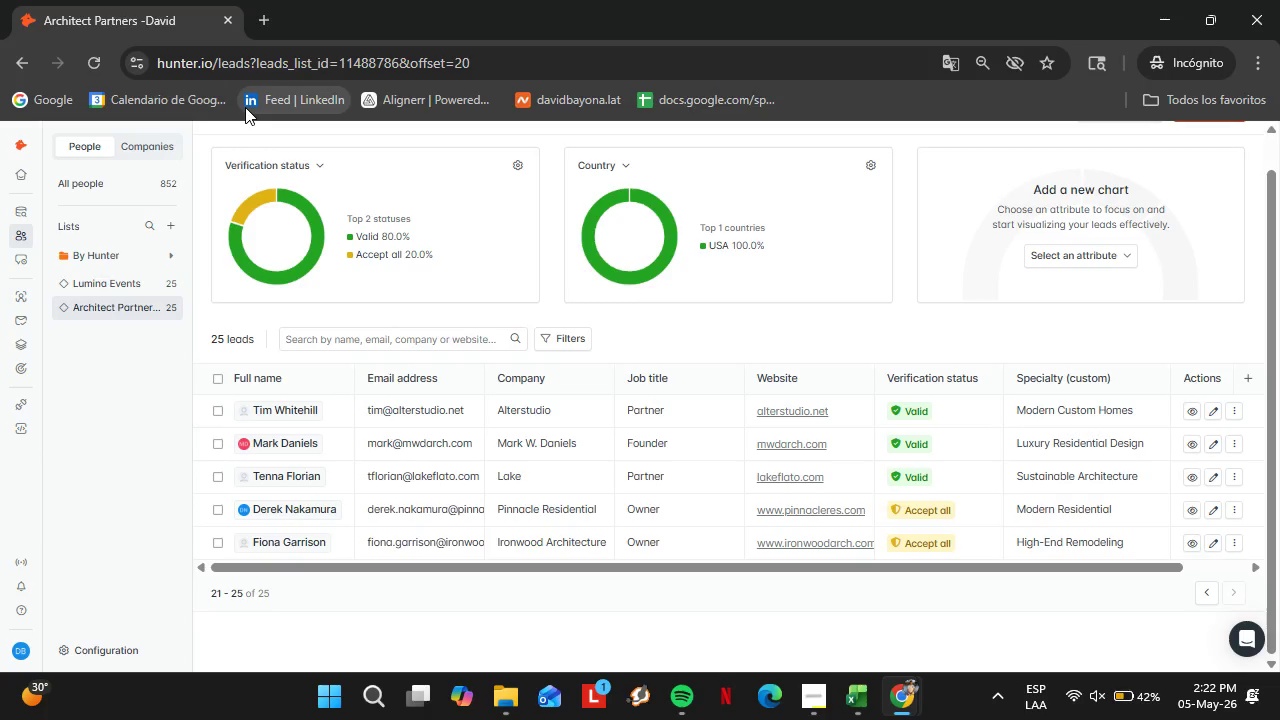 
key(PrintScreen)
 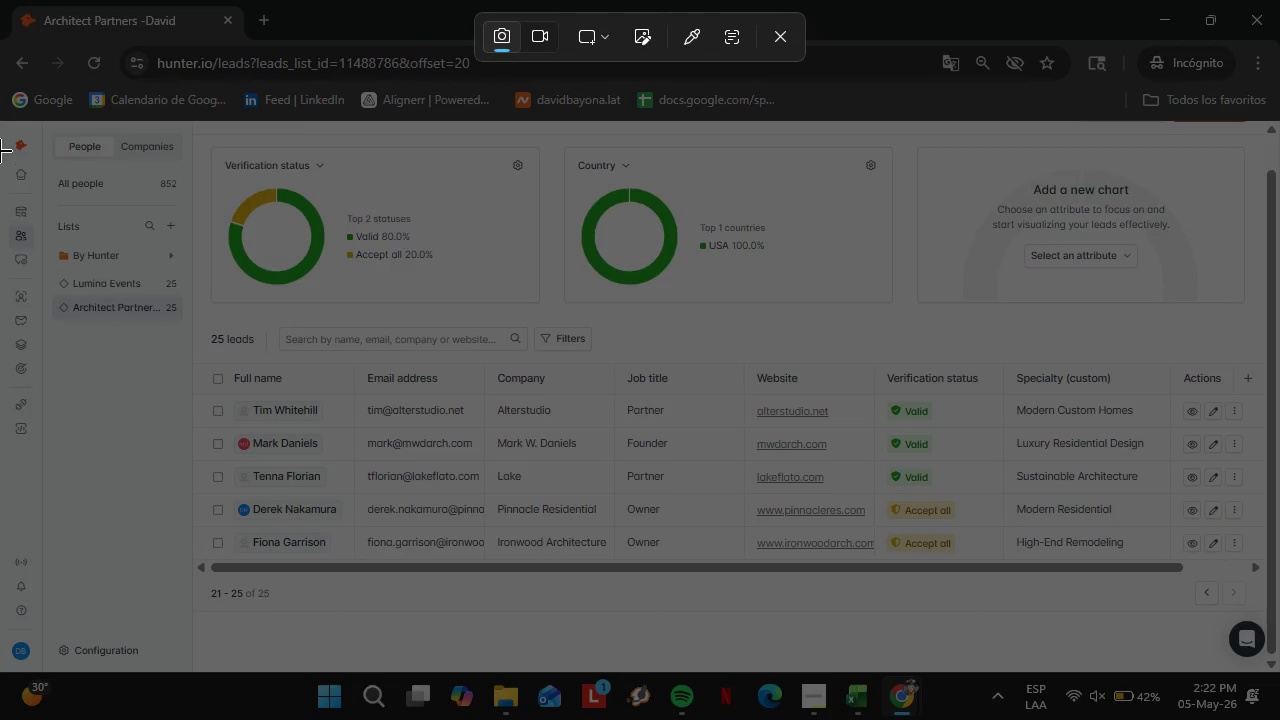 
left_click_drag(start_coordinate=[0, 121], to_coordinate=[1279, 671])
 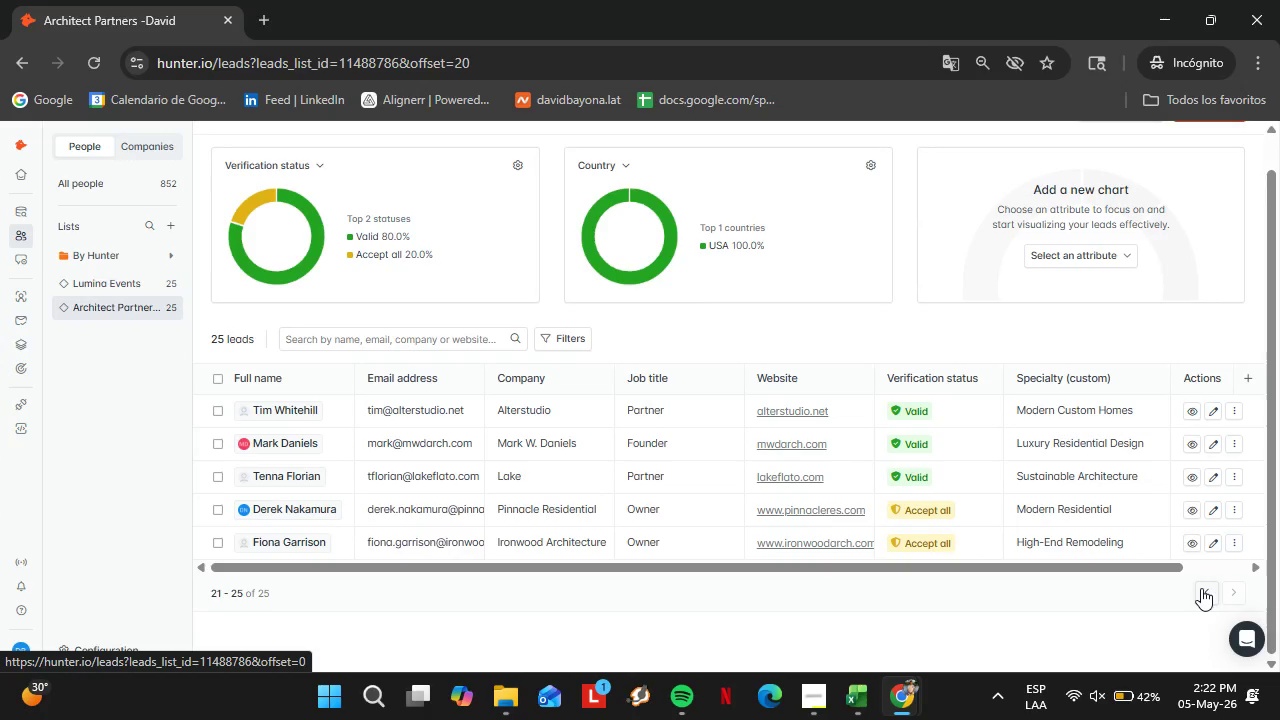 
left_click([1201, 588])
 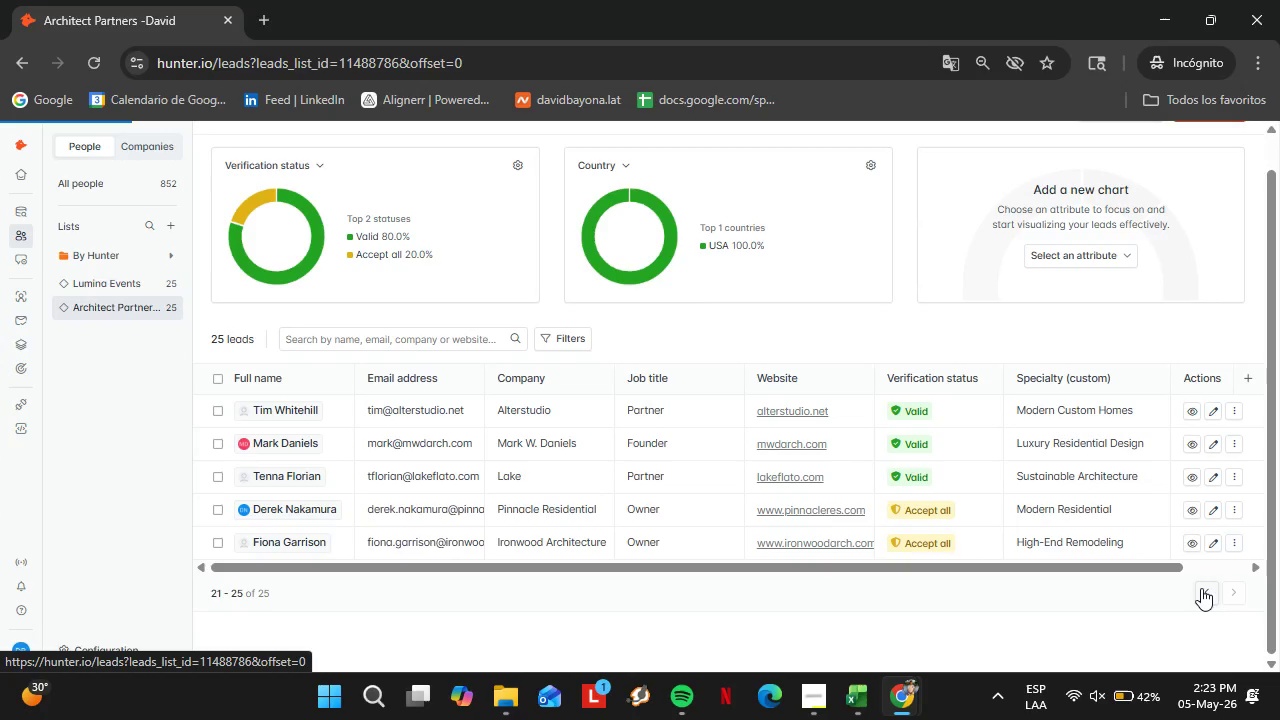 
wait(6.11)
 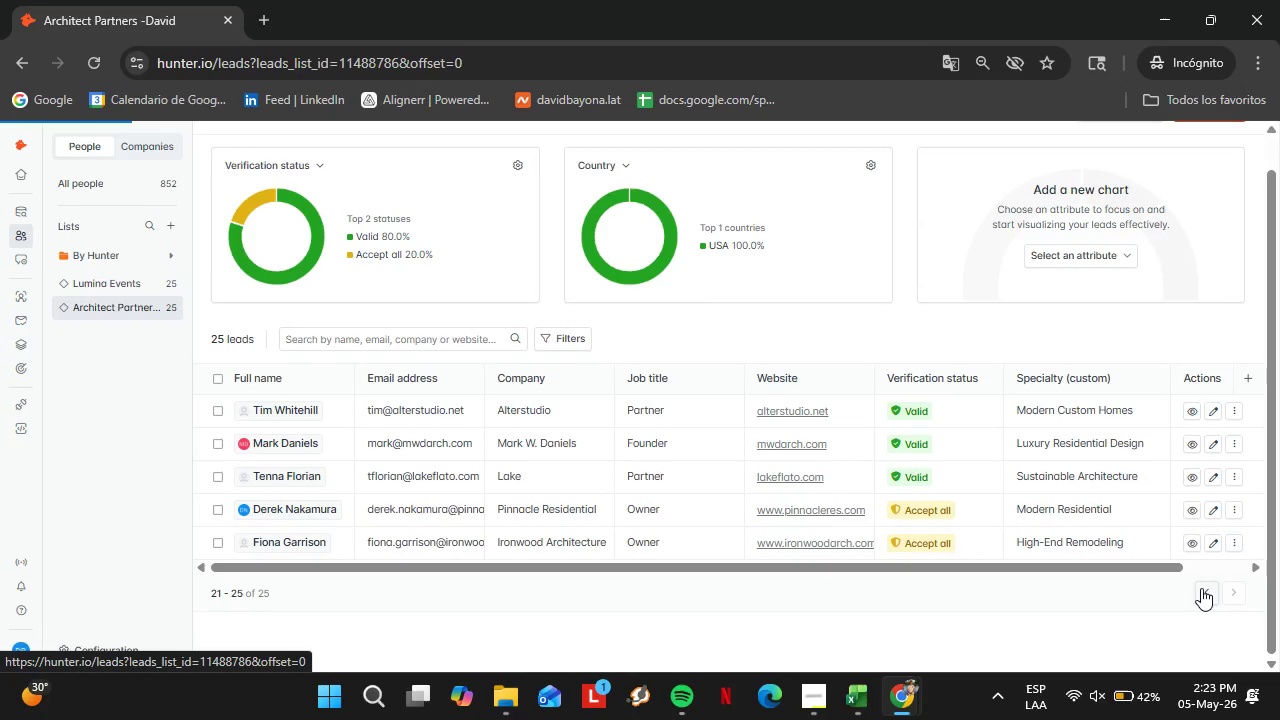 
left_click([1237, 509])
 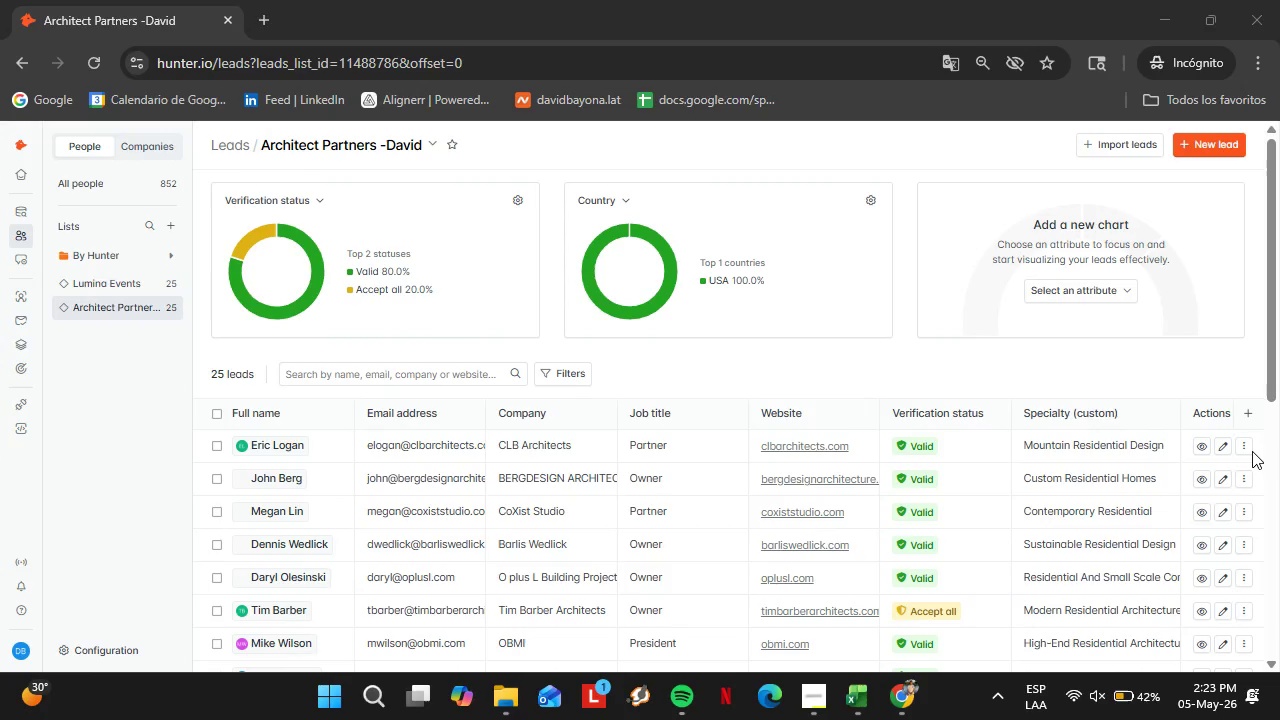 
left_click_drag(start_coordinate=[1279, 339], to_coordinate=[1279, 296])
 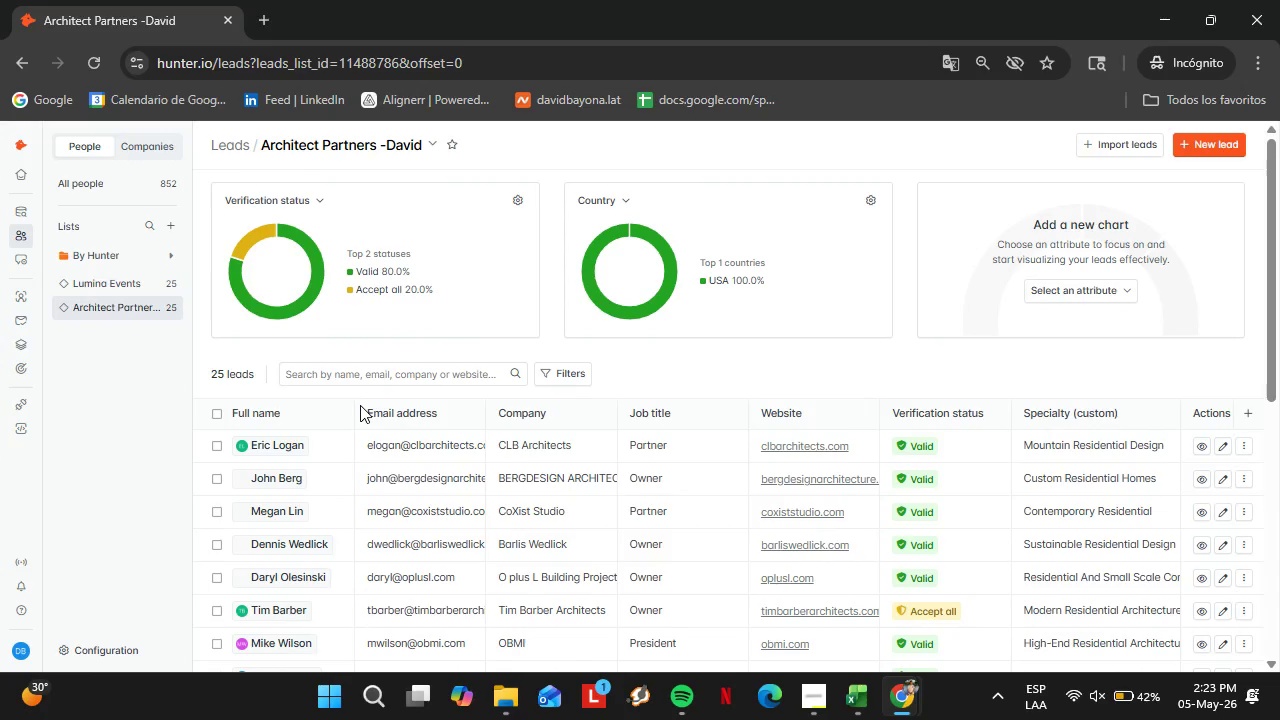 
key(PrintScreen)
 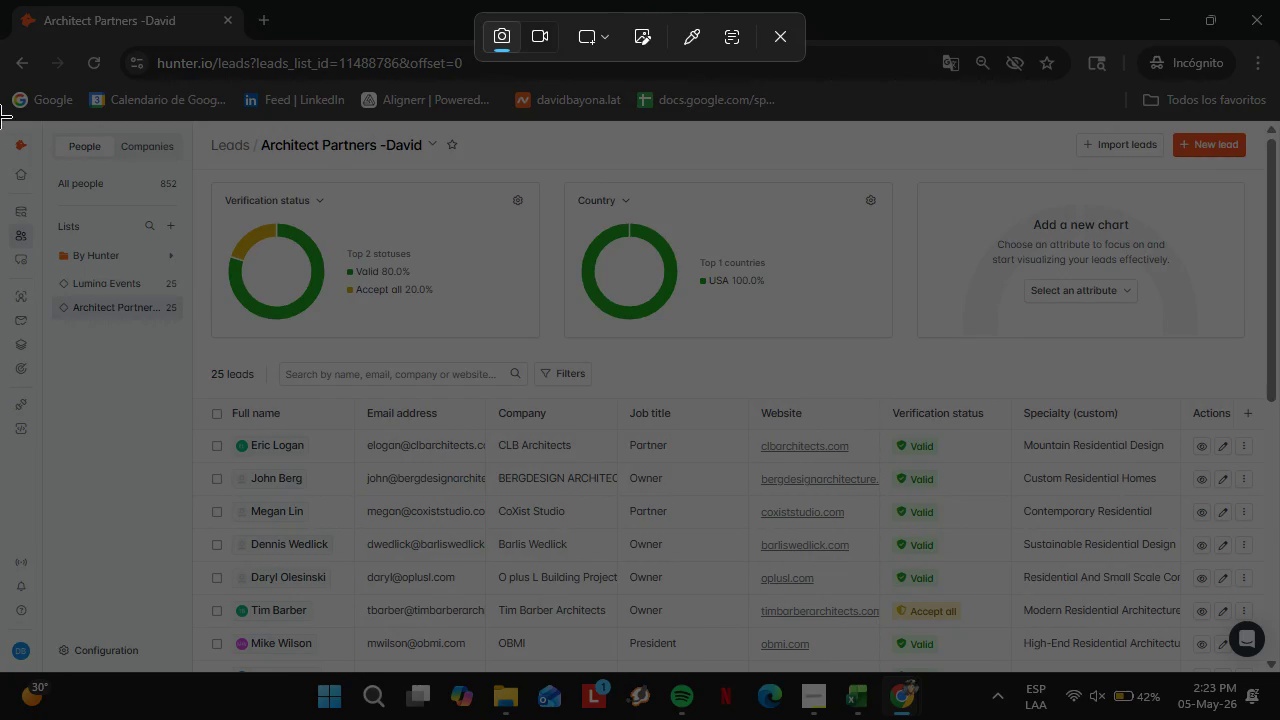 
left_click_drag(start_coordinate=[0, 122], to_coordinate=[1279, 672])
 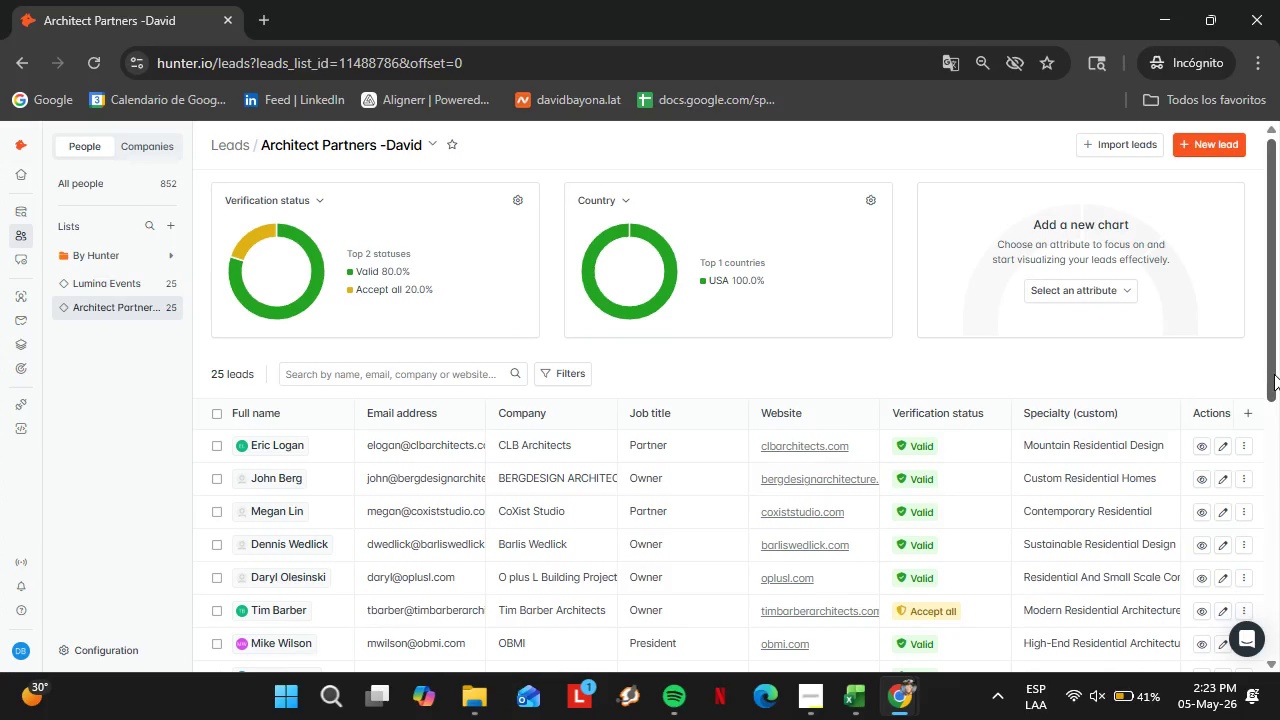 
left_click_drag(start_coordinate=[1278, 360], to_coordinate=[1279, 614])
 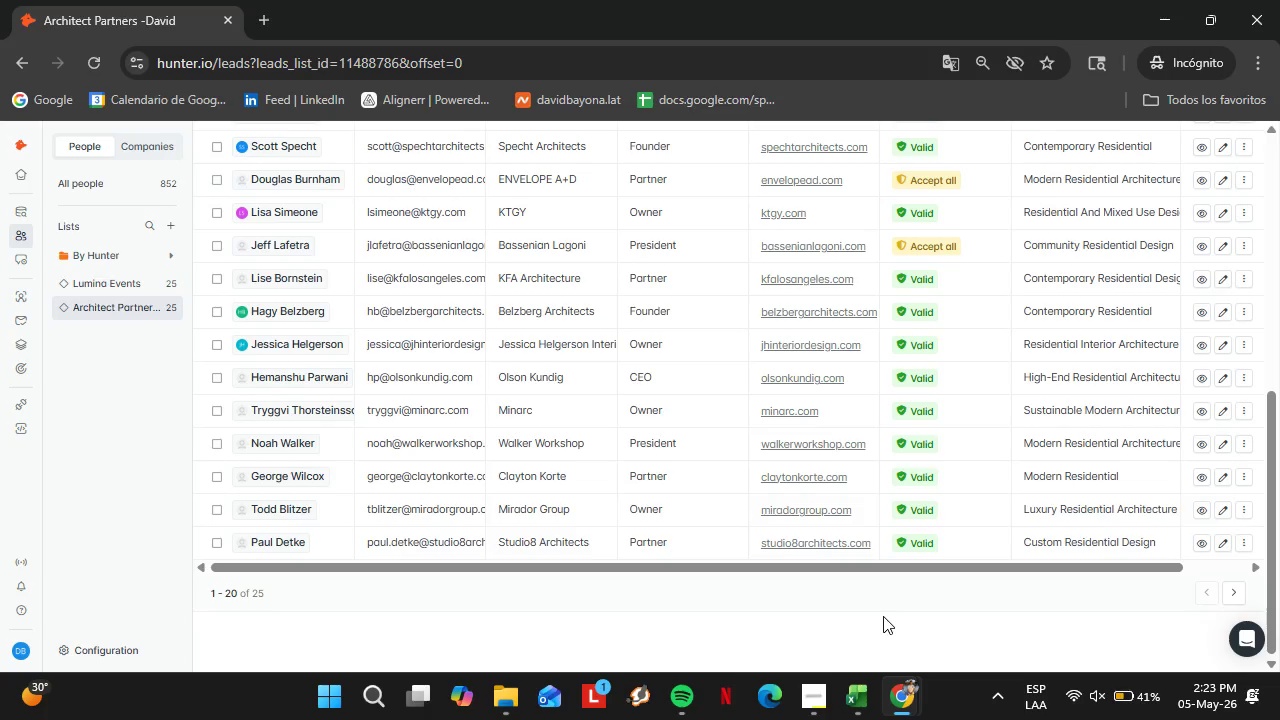 
key(PrintScreen)
 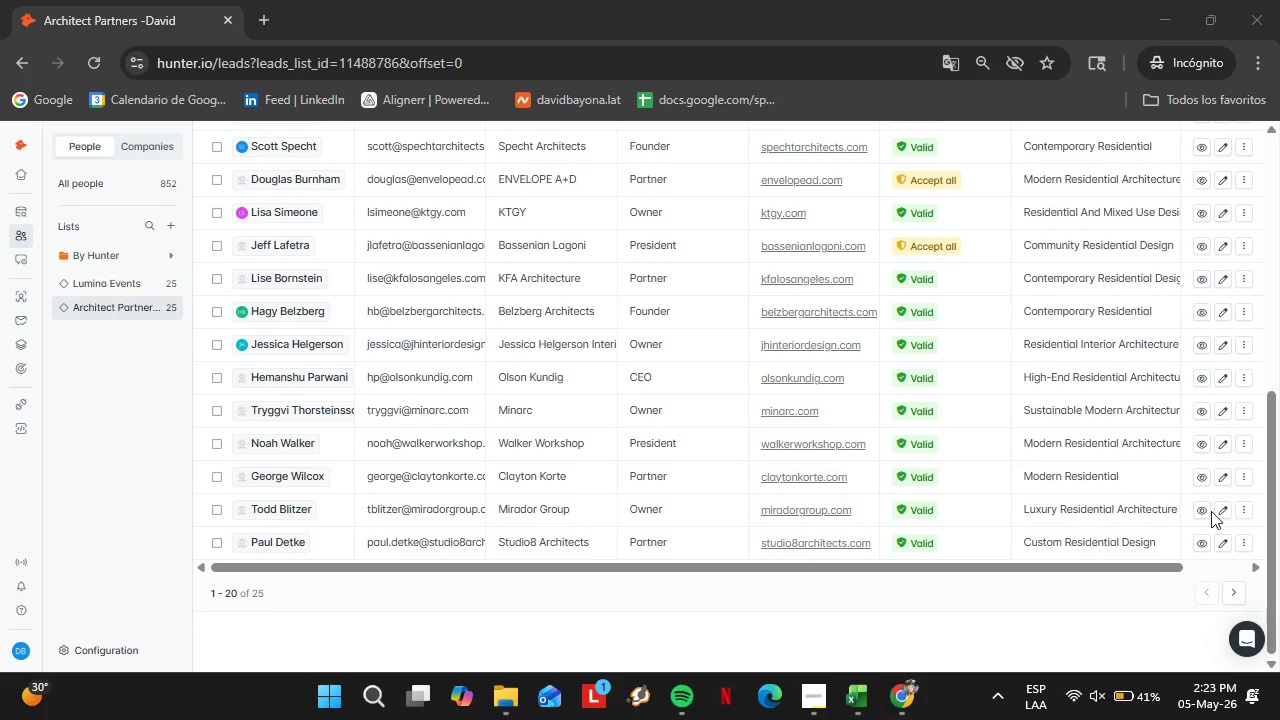 
wait(5.47)
 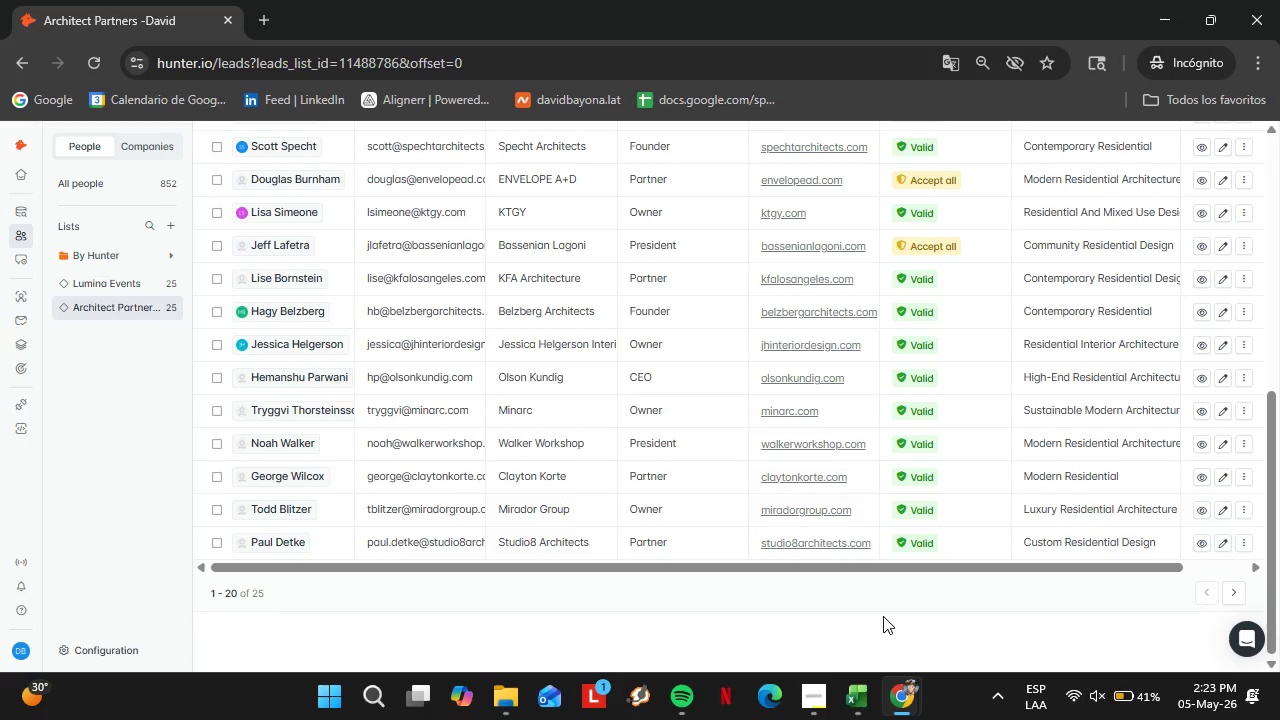 
key(PrintScreen)
 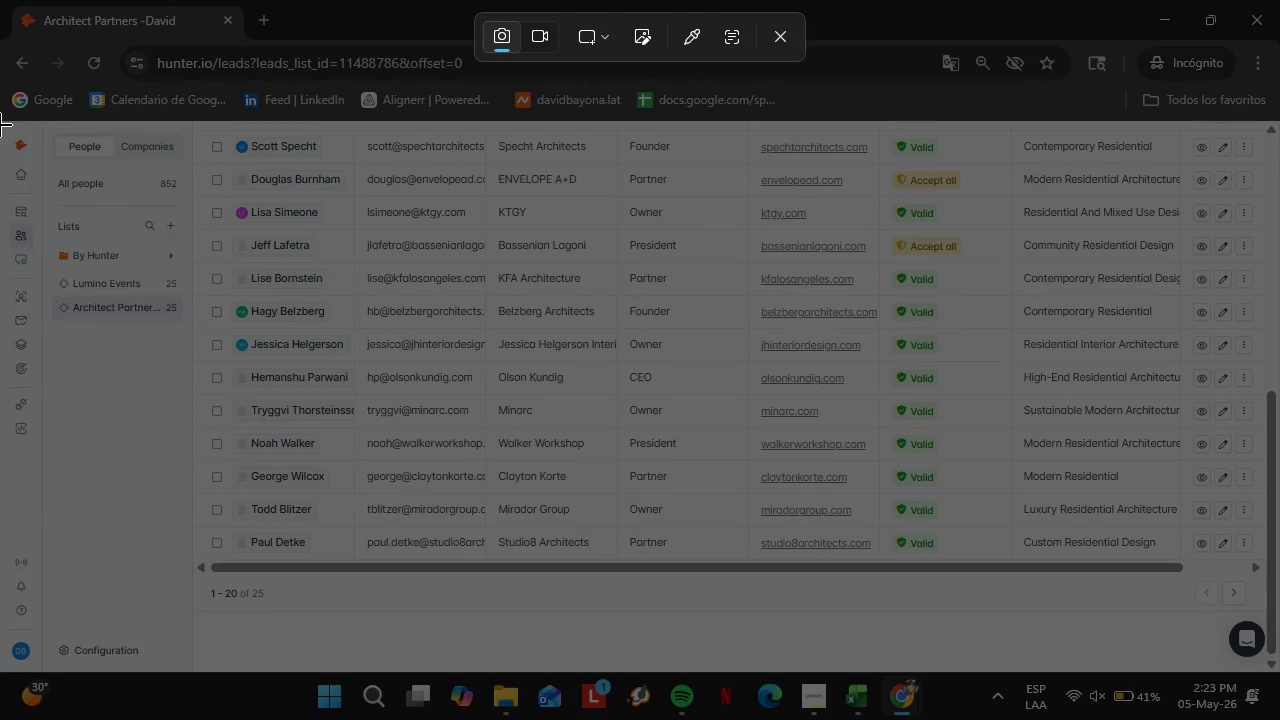 
left_click_drag(start_coordinate=[0, 122], to_coordinate=[1279, 672])
 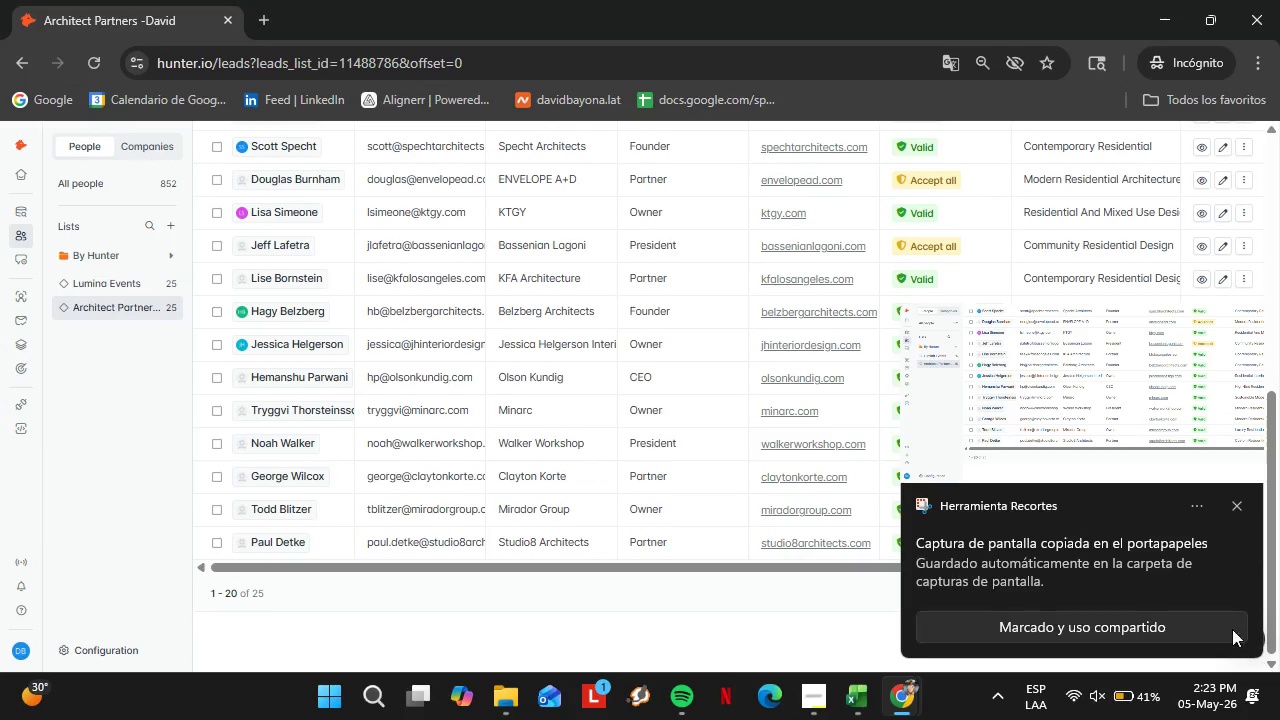 
left_click([1235, 506])
 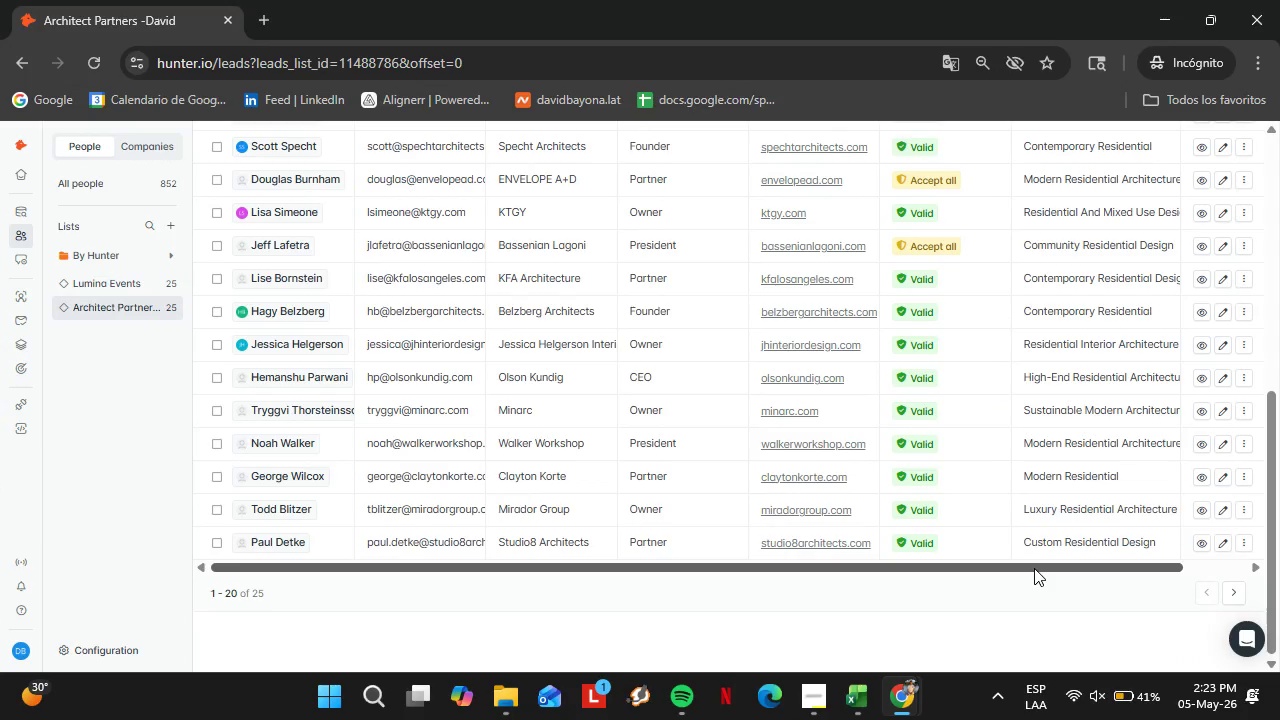 
left_click_drag(start_coordinate=[1034, 568], to_coordinate=[976, 581])
 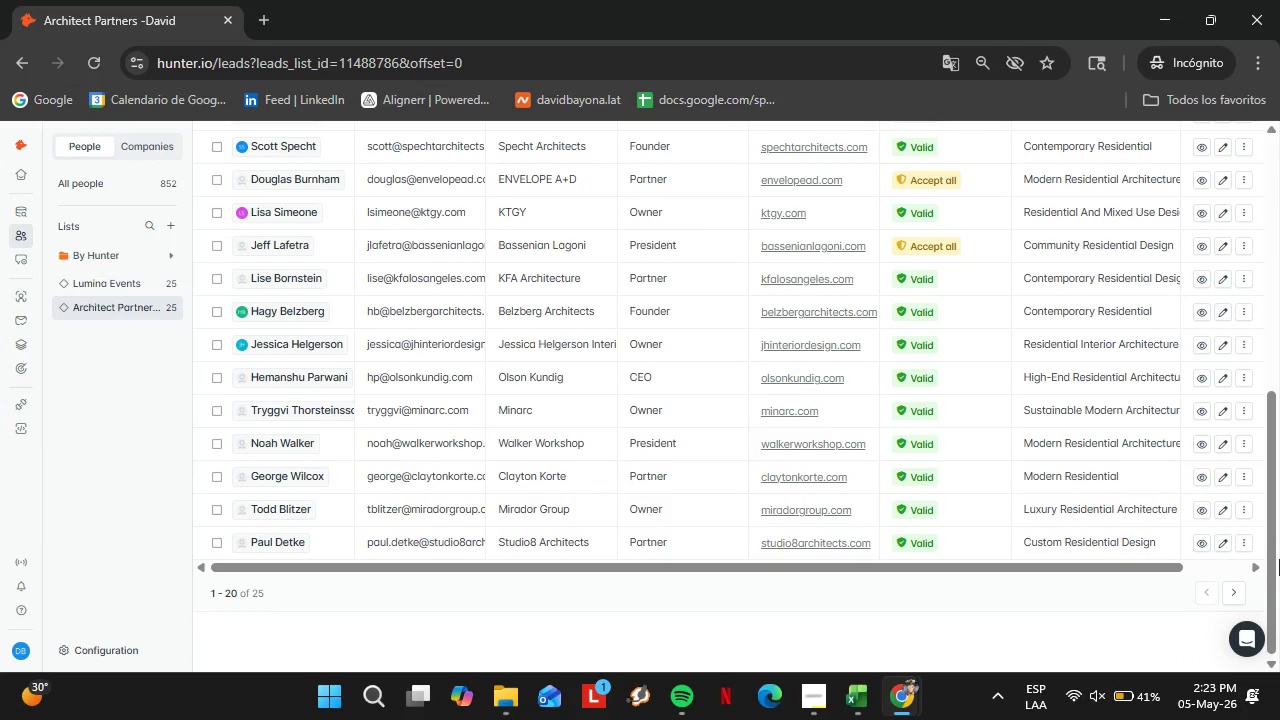 
left_click_drag(start_coordinate=[1279, 583], to_coordinate=[1279, 529])
 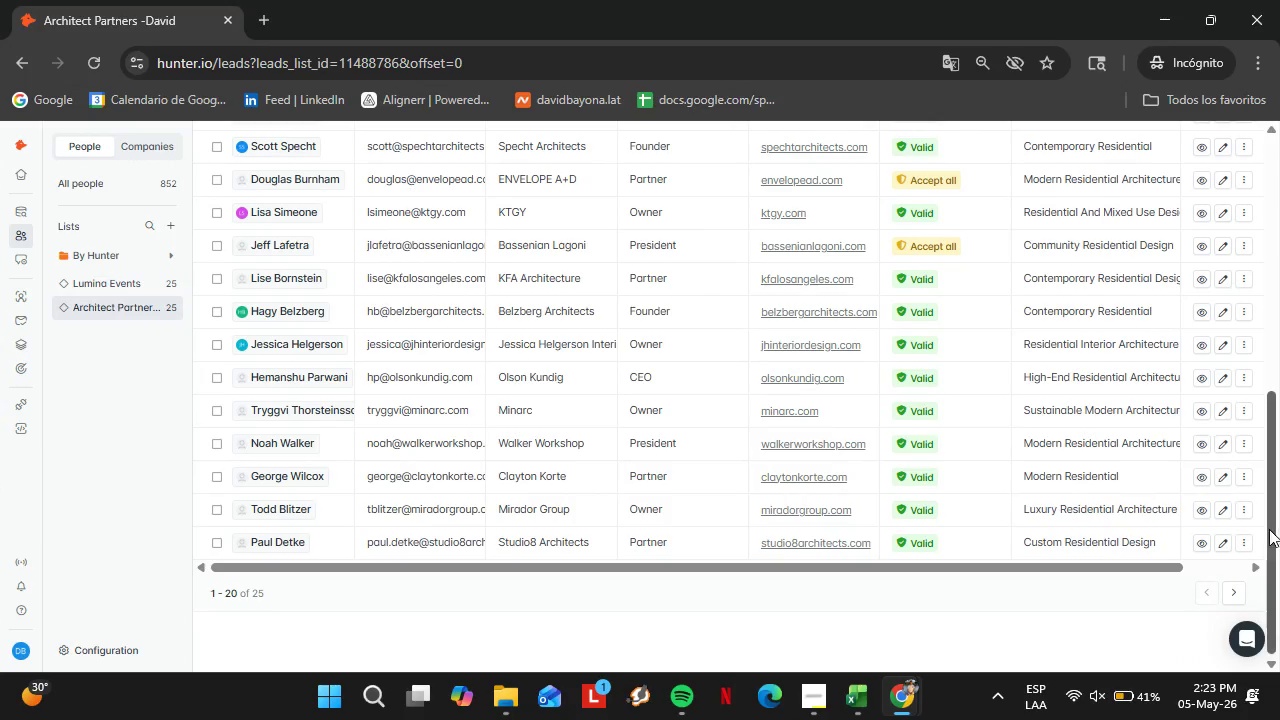 
left_click_drag(start_coordinate=[1269, 529], to_coordinate=[1279, 254])
 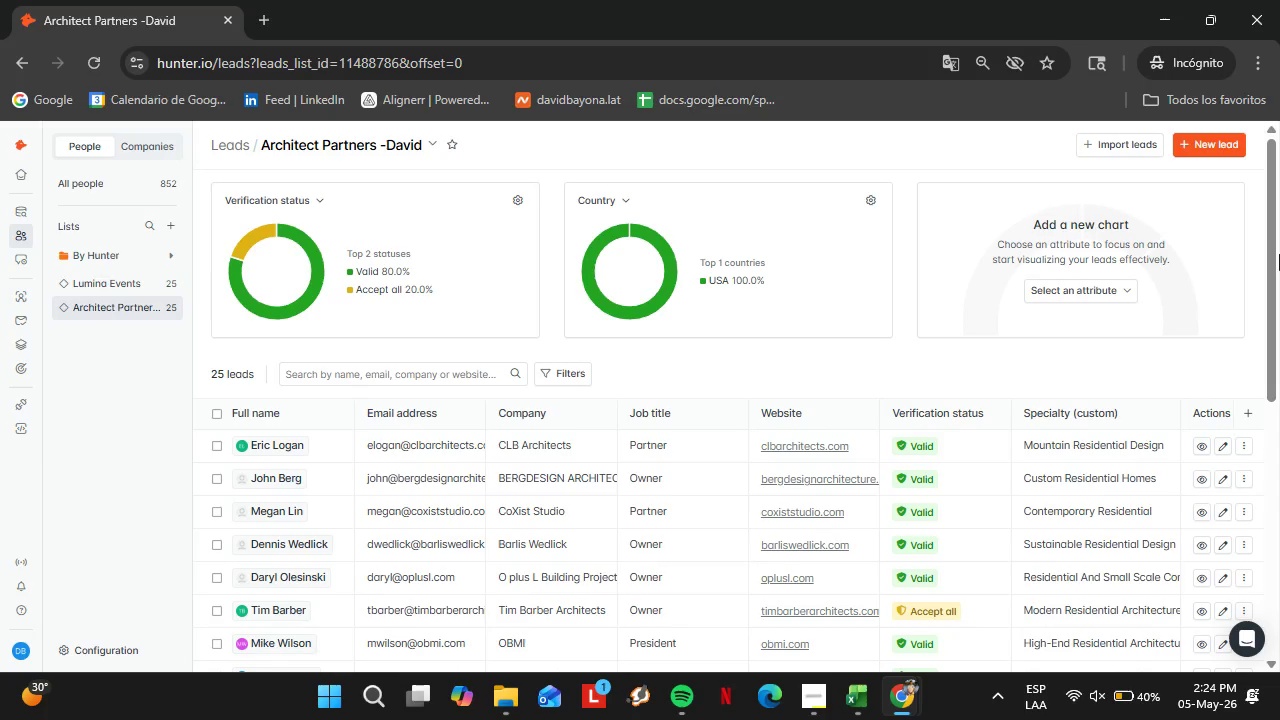 
wait(44.3)
 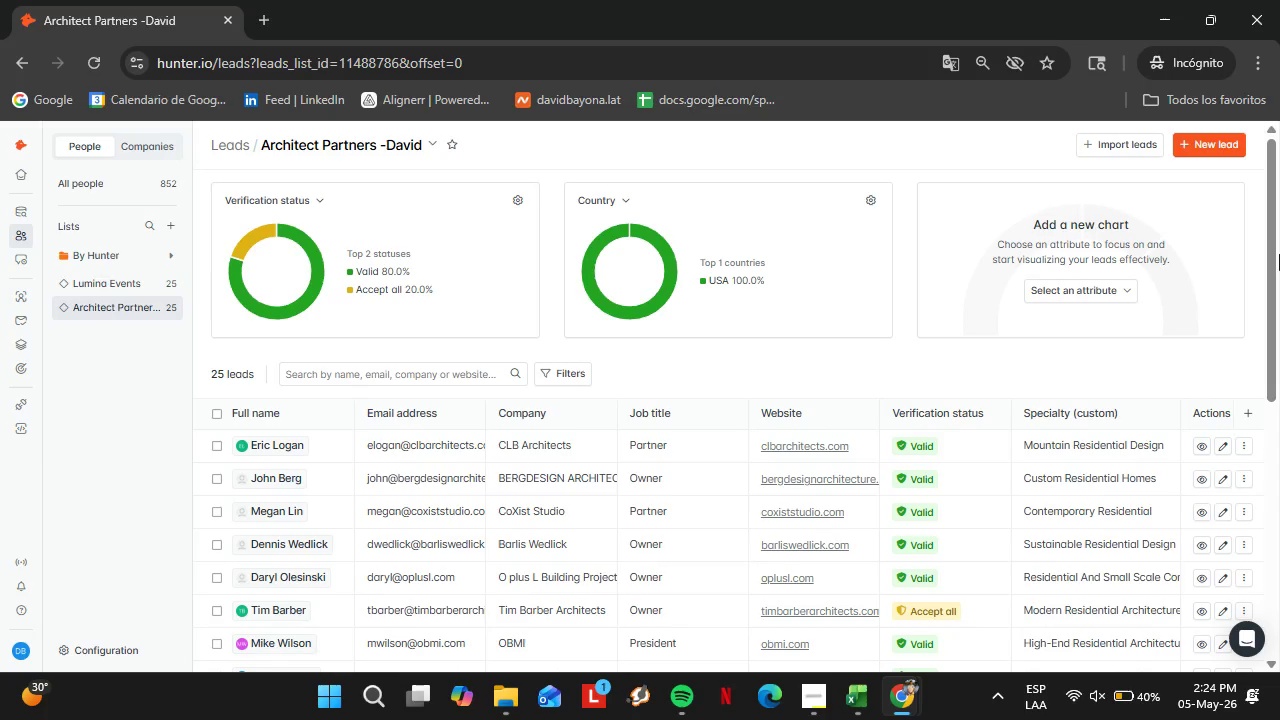 
scroll: coordinate [759, 443], scroll_direction: down, amount: 5.0
 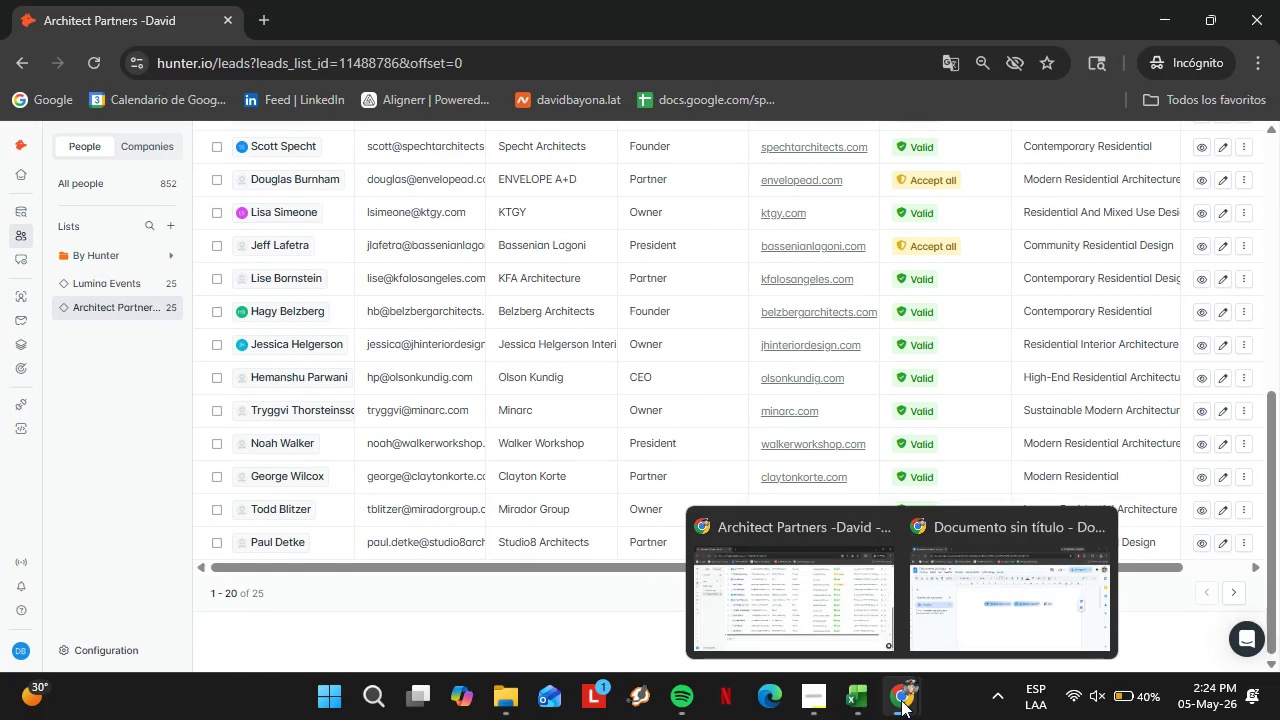 
left_click([1000, 625])
 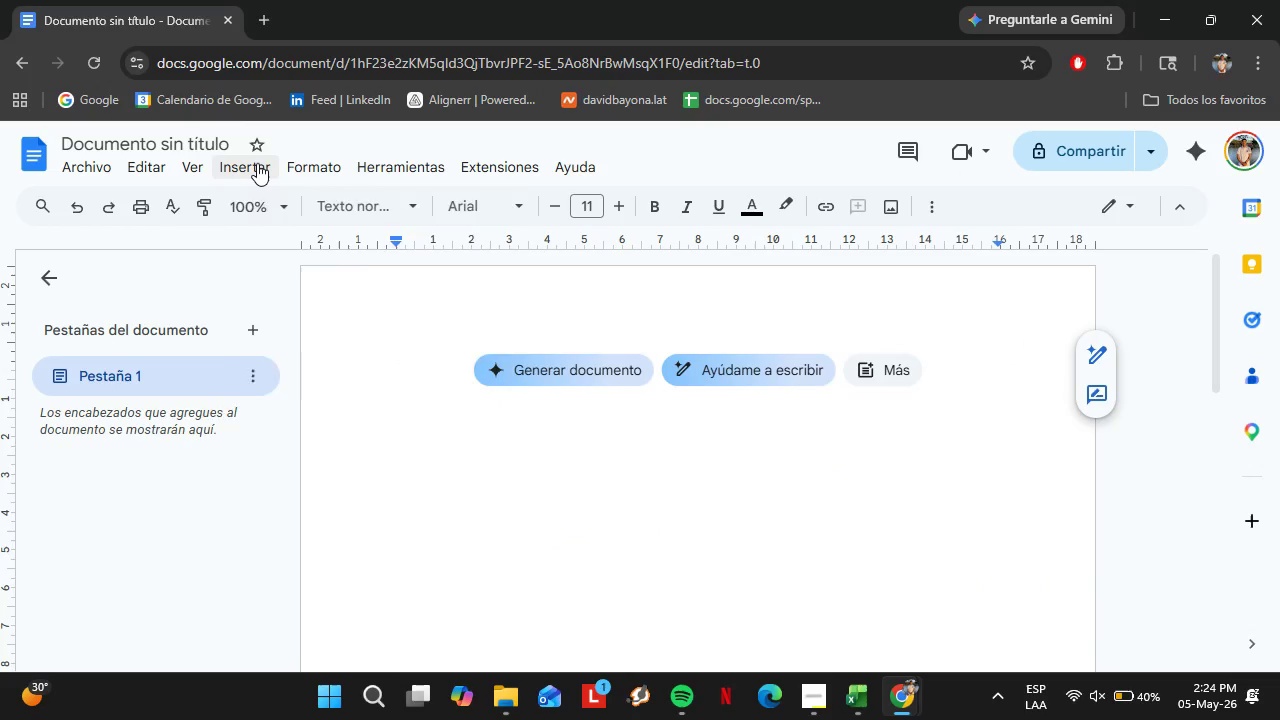 
left_click([257, 163])
 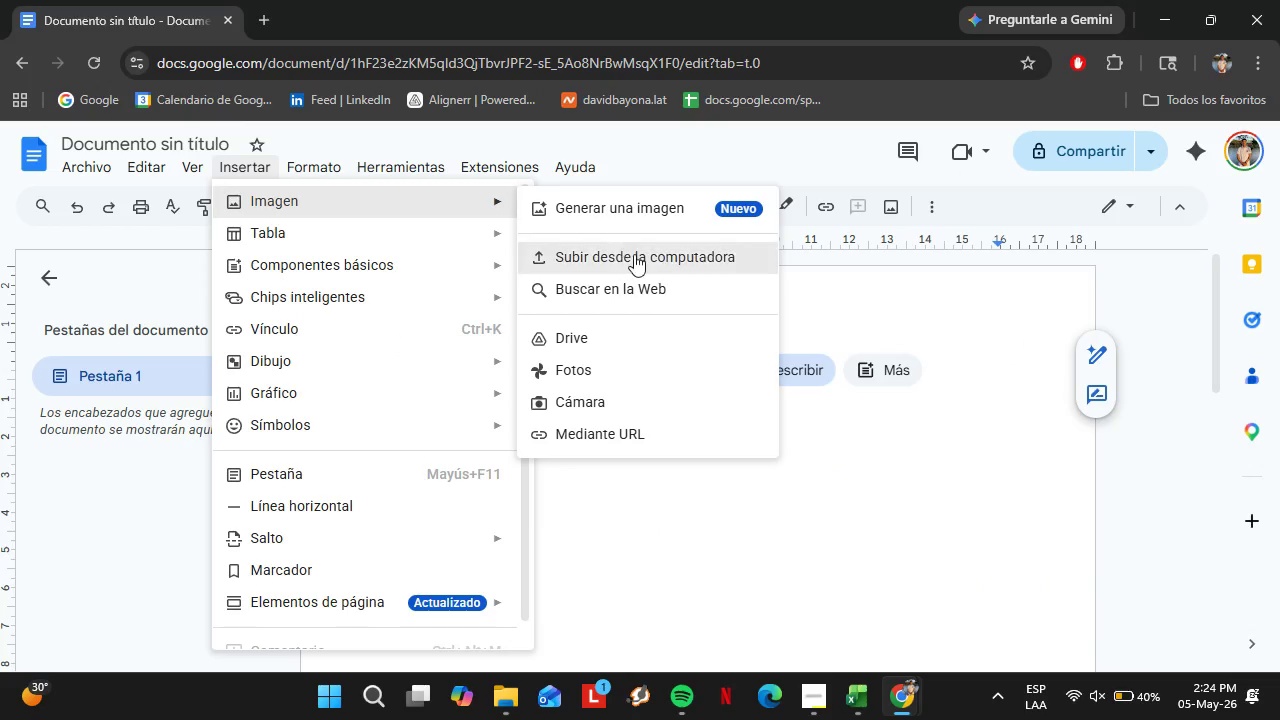 
left_click([634, 255])
 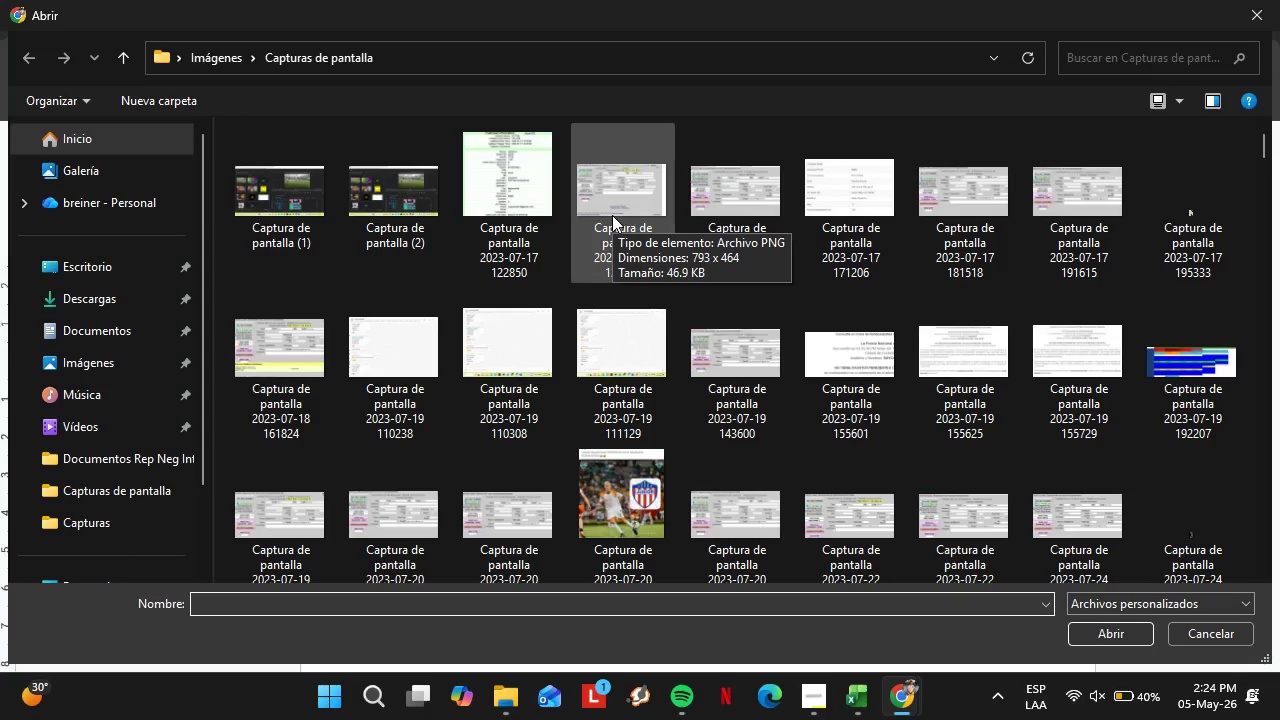 
wait(10.45)
 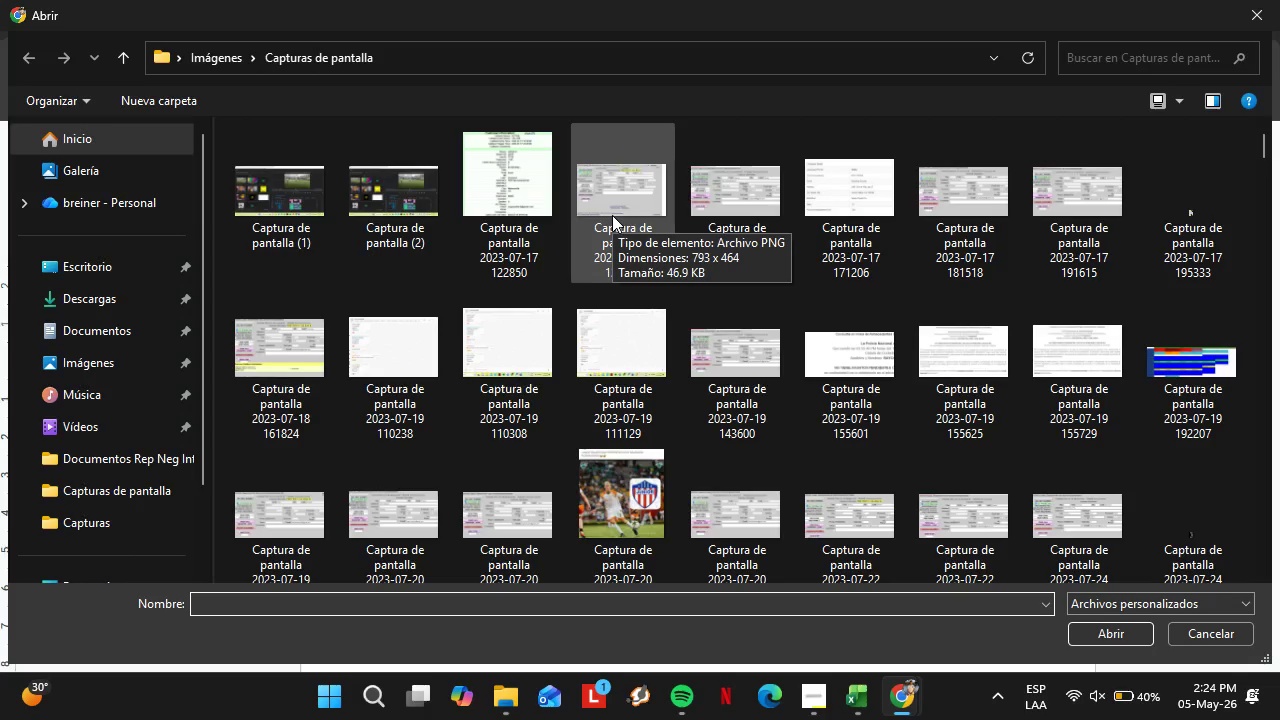 
left_click_drag(start_coordinate=[1263, 153], to_coordinate=[1278, 609])
 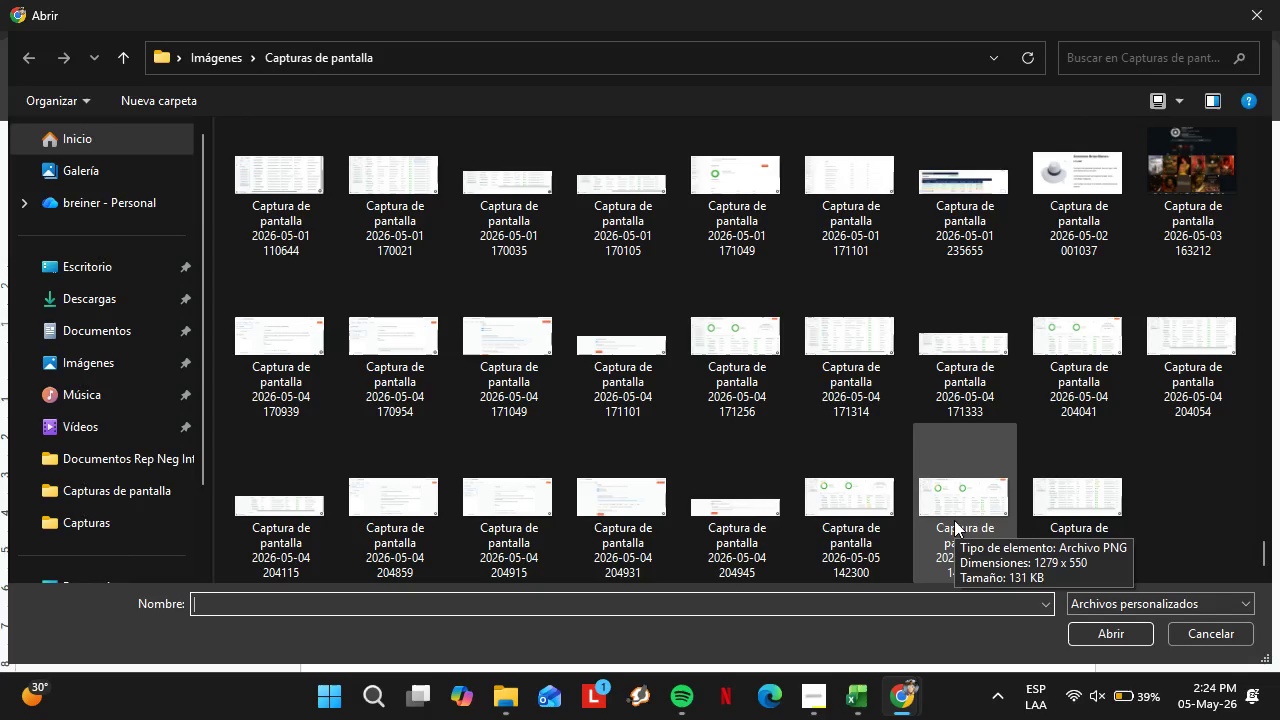 
hold_key(key=ControlLeft, duration=1.61)
left_click([949, 516])
 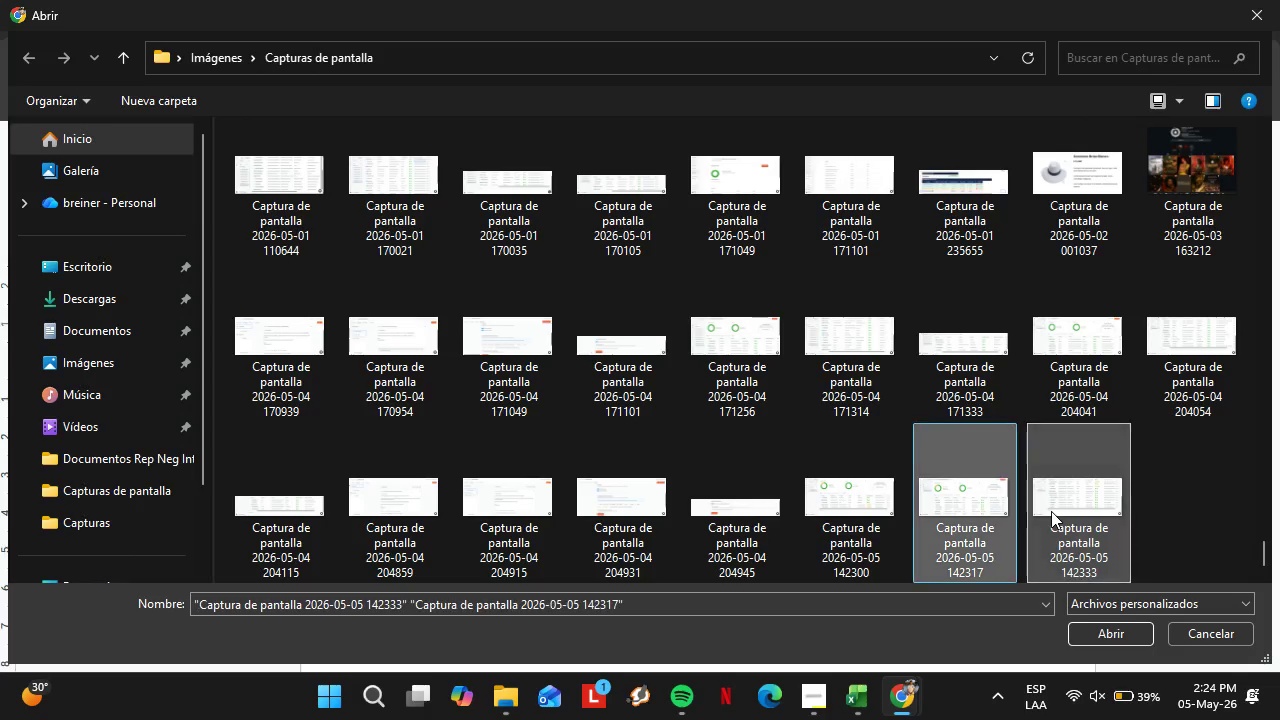 
double_click([1051, 511])
 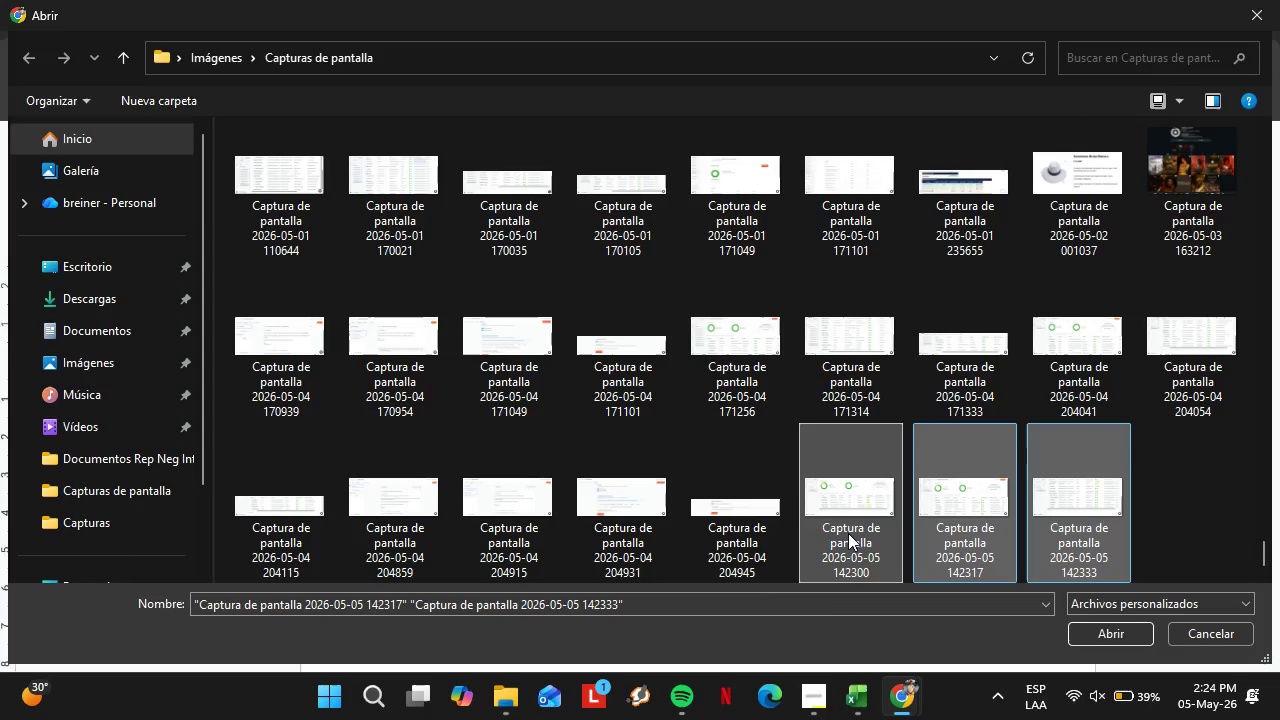 
left_click([848, 533])
 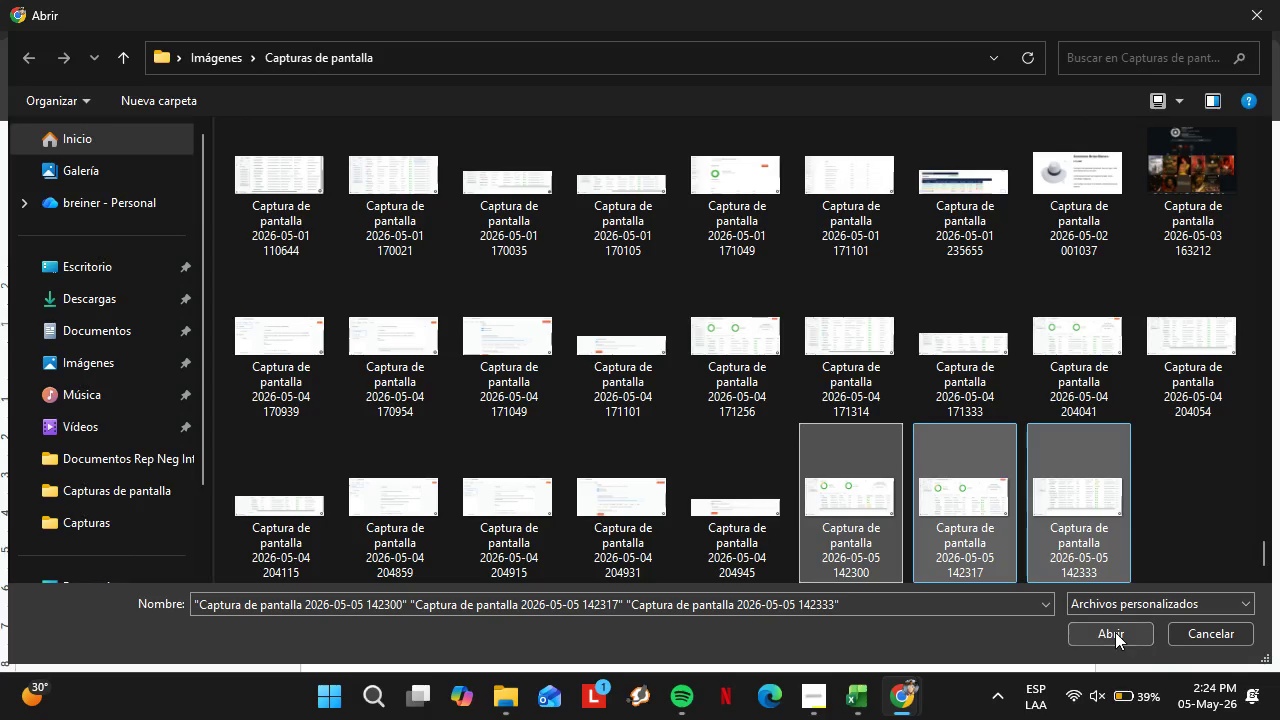 
left_click([1115, 632])
 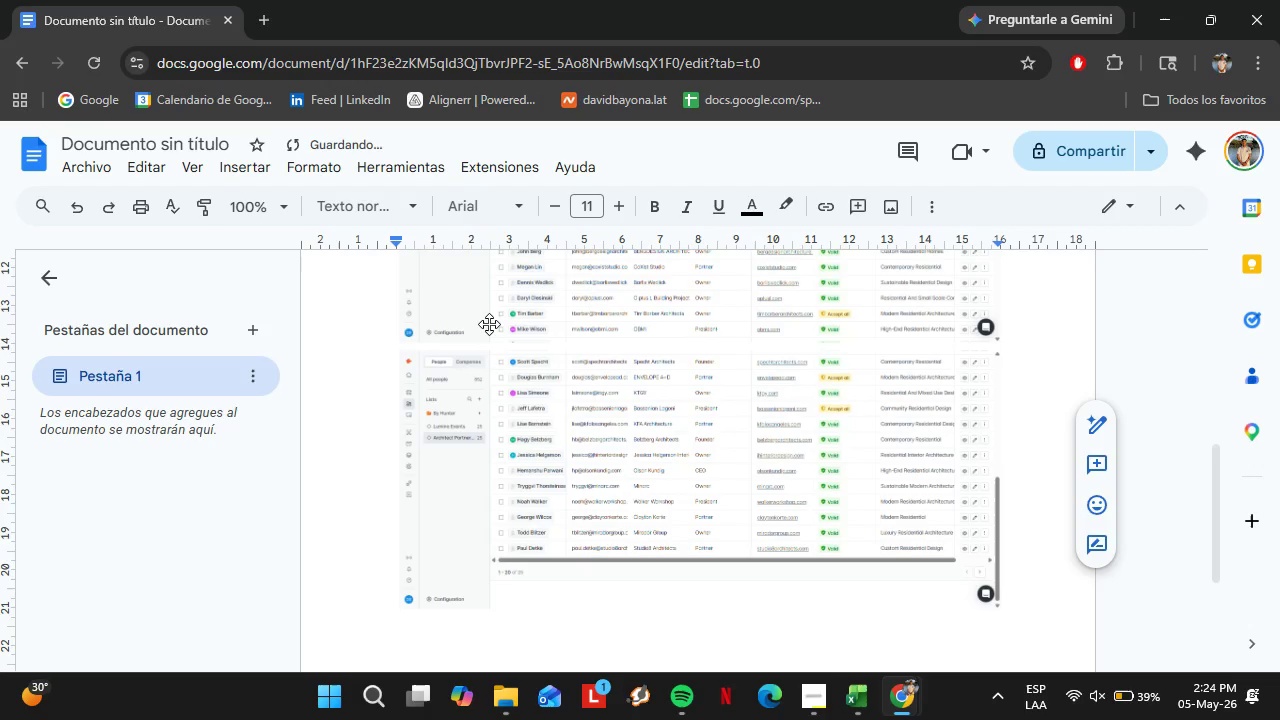 
scroll: coordinate [658, 401], scroll_direction: up, amount: 6.0
 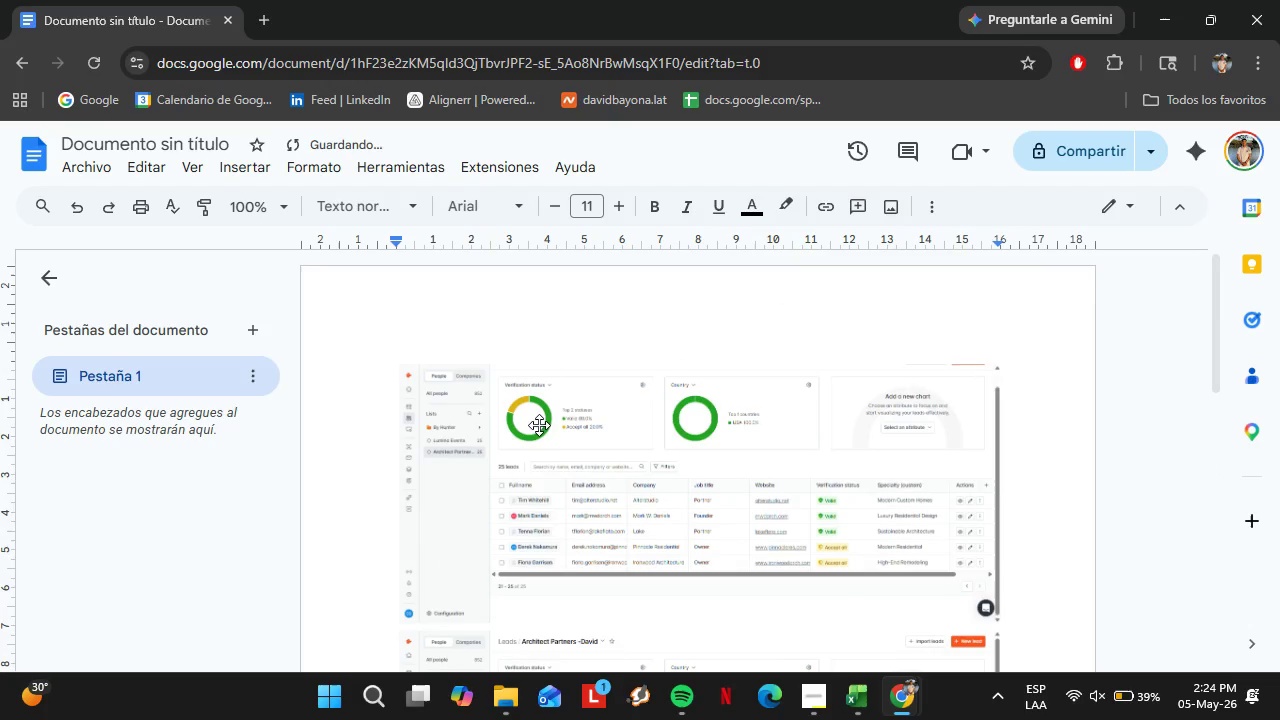 
left_click_drag(start_coordinate=[540, 429], to_coordinate=[448, 582])
 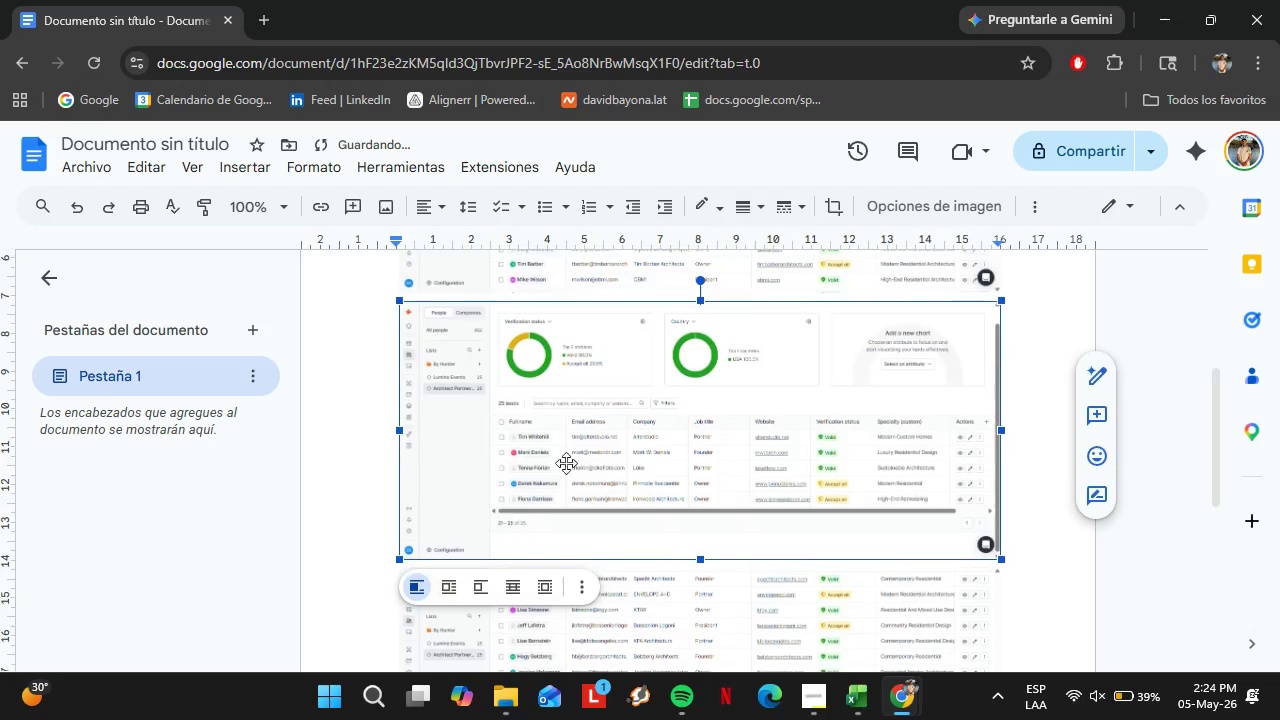 
scroll: coordinate [553, 487], scroll_direction: down, amount: 7.0
 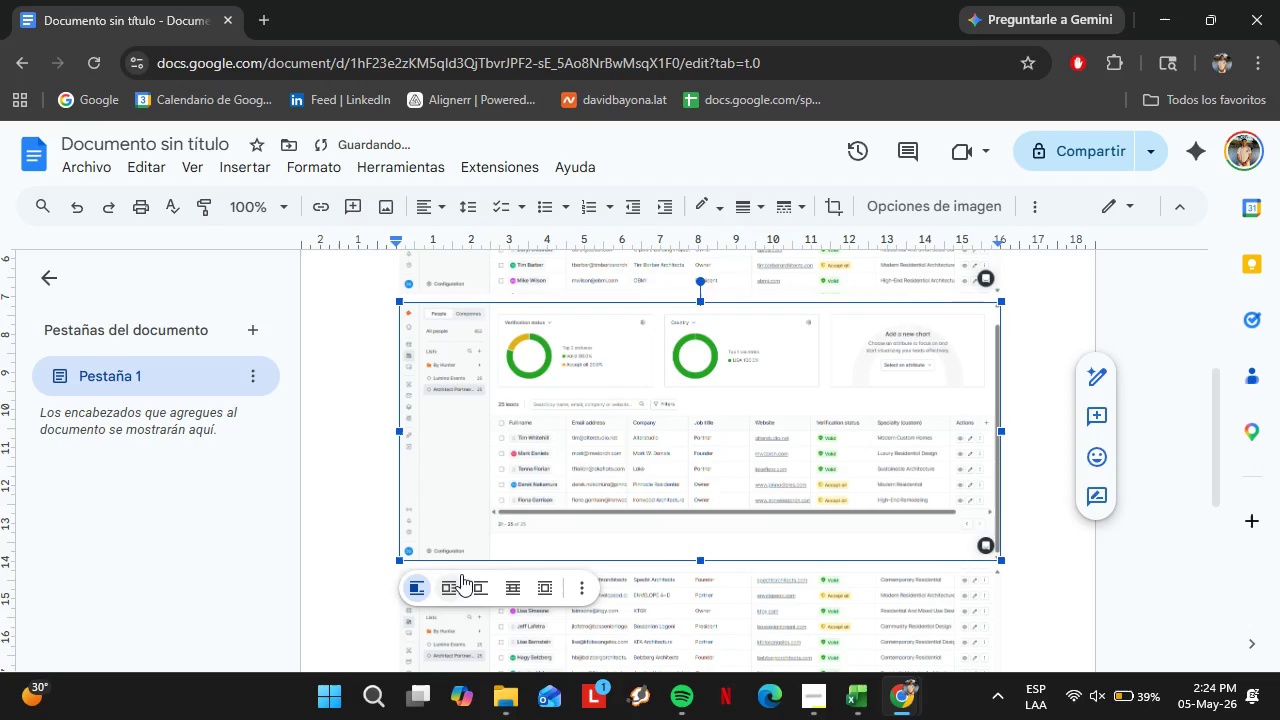 
left_click_drag(start_coordinate=[589, 335], to_coordinate=[587, 619])
 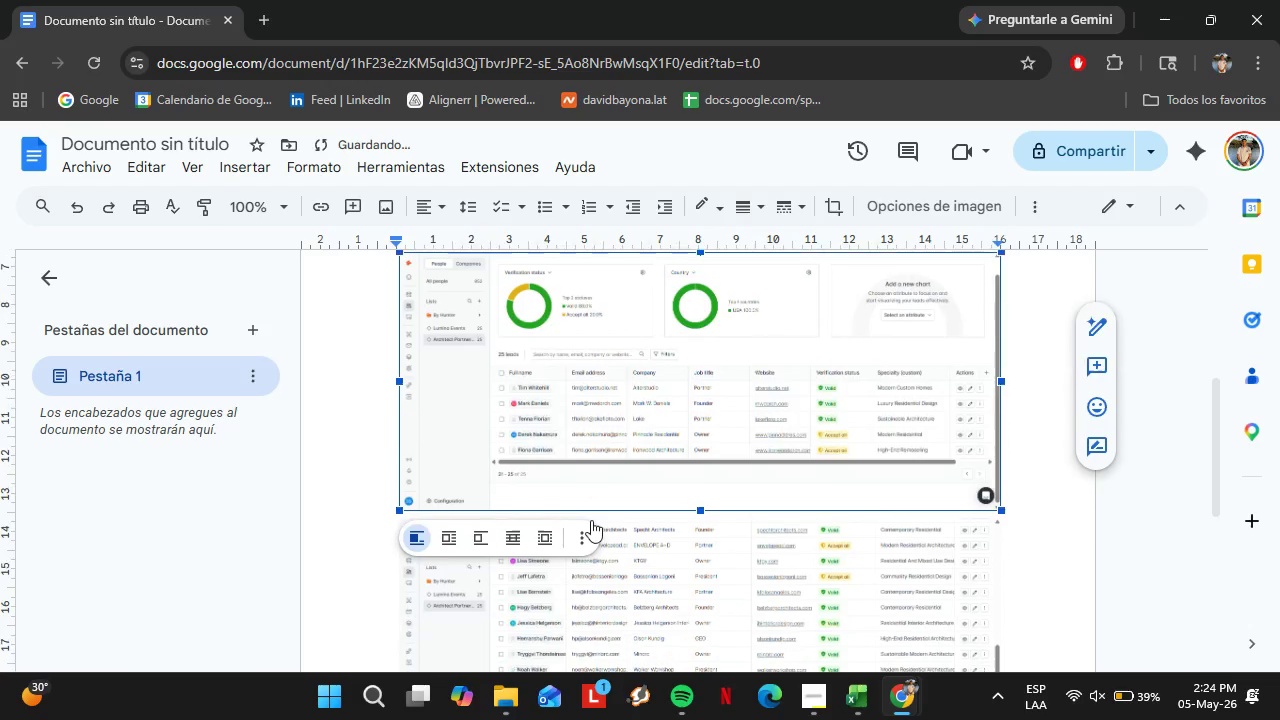 
scroll: coordinate [591, 534], scroll_direction: down, amount: 3.0
 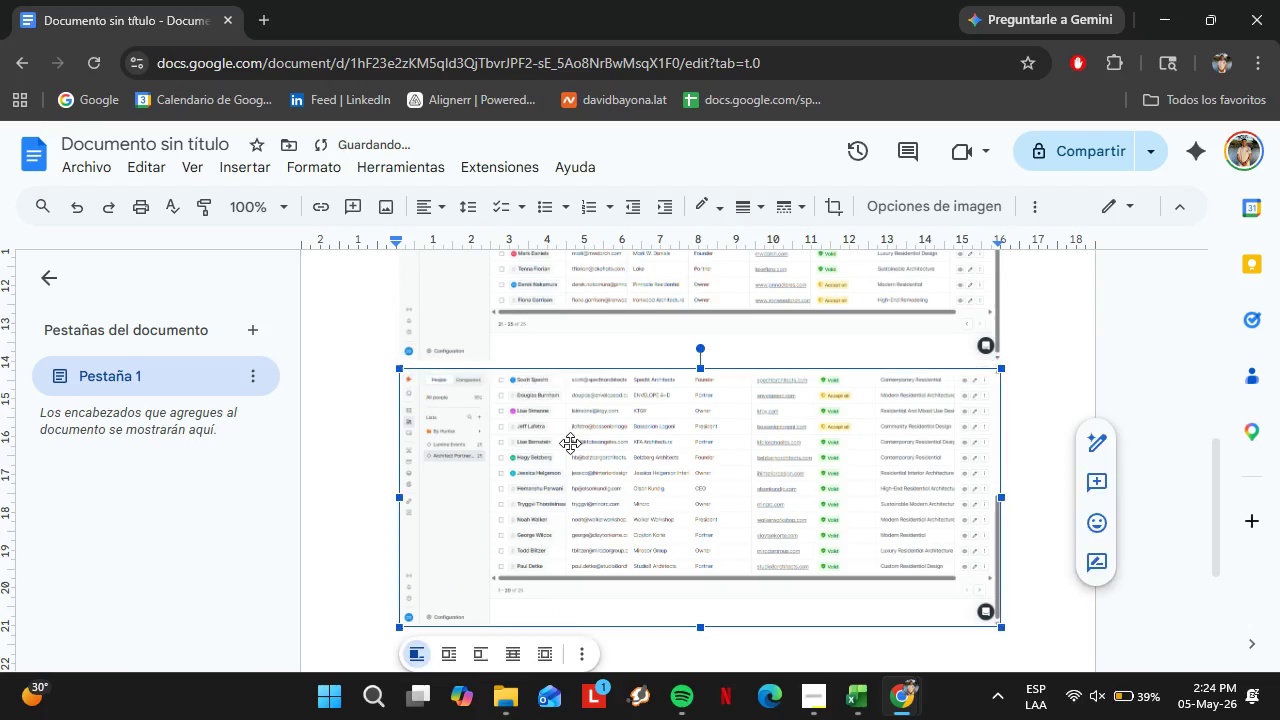 
left_click_drag(start_coordinate=[570, 443], to_coordinate=[517, 563])
 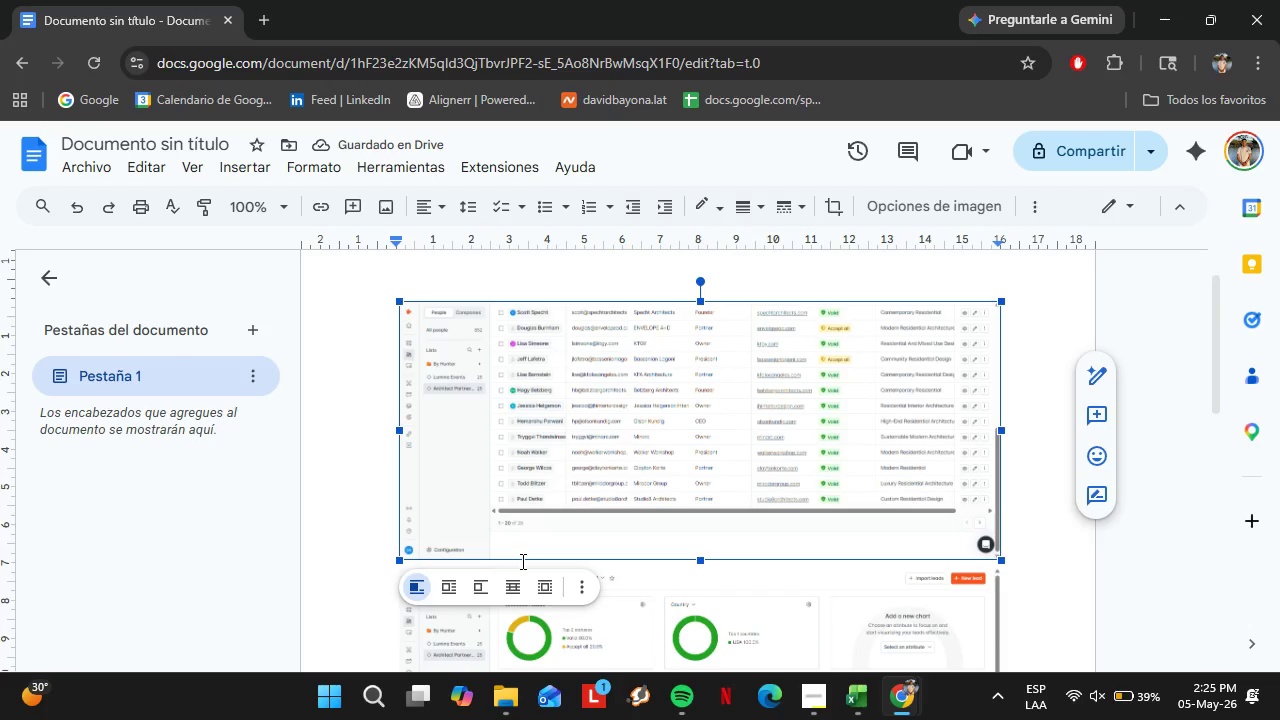 
scroll: coordinate [617, 468], scroll_direction: down, amount: 4.0
 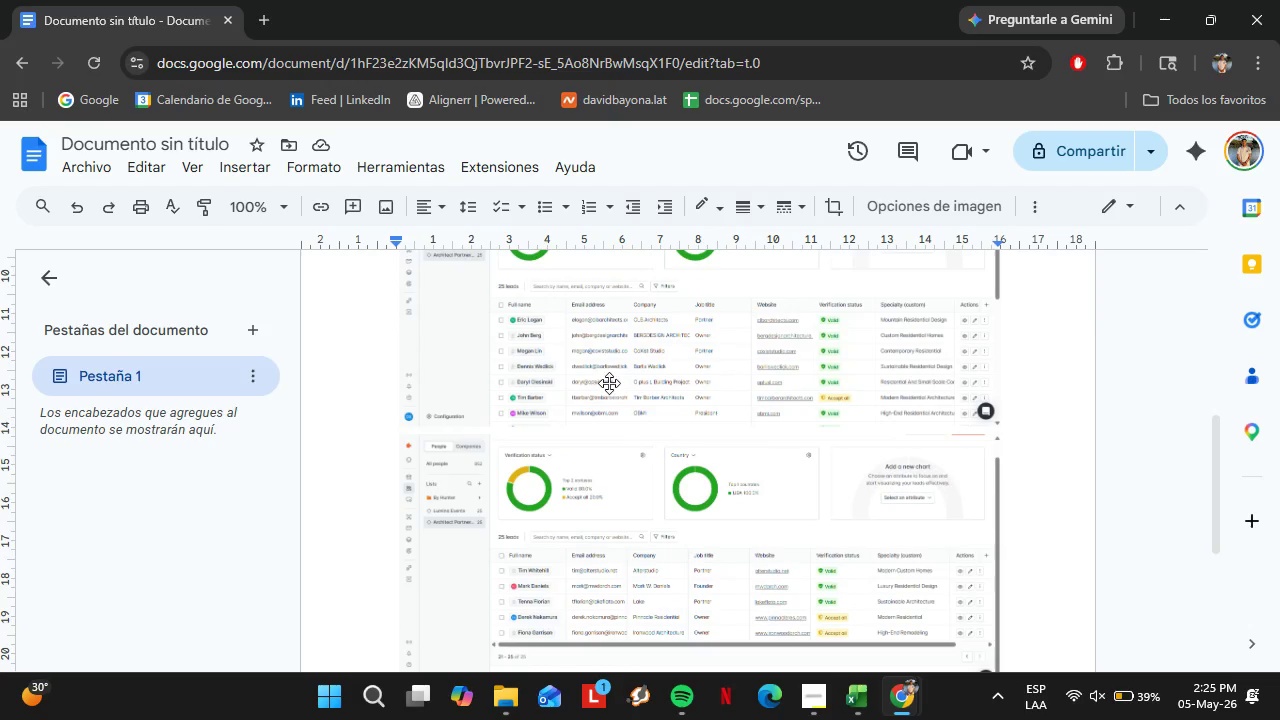 
scroll: coordinate [609, 387], scroll_direction: up, amount: 1.0
 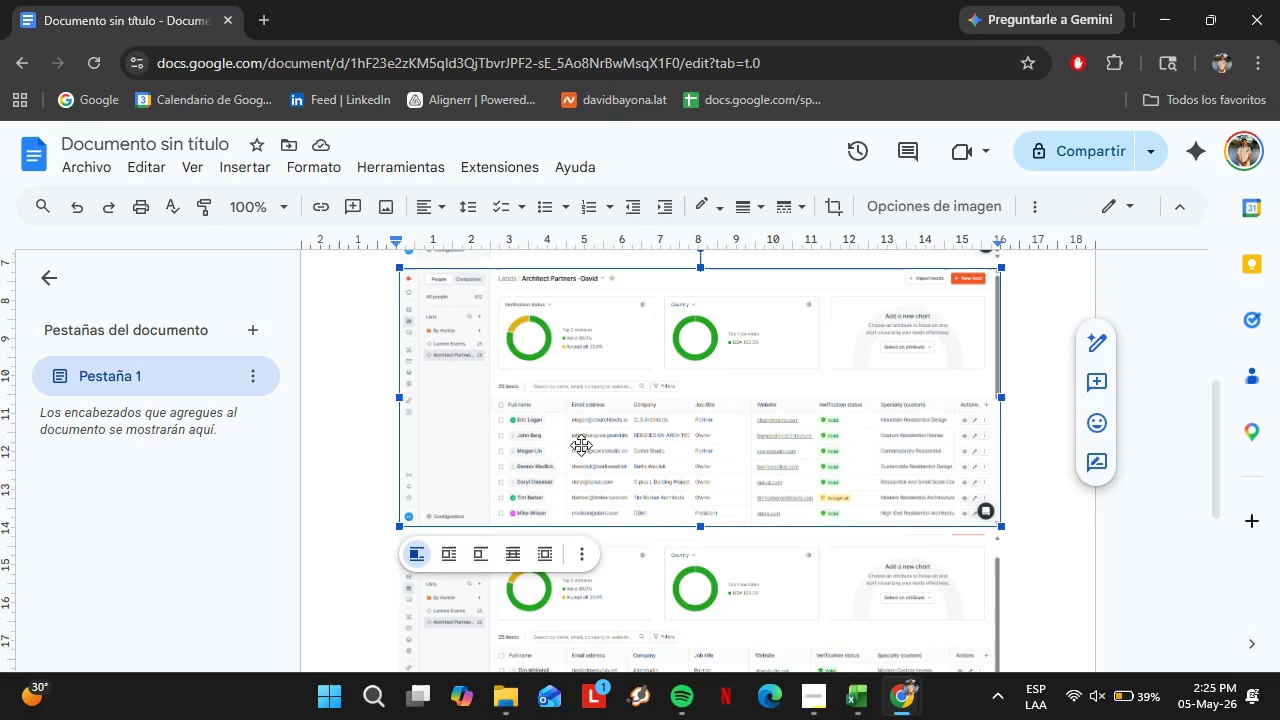 
left_click_drag(start_coordinate=[581, 445], to_coordinate=[426, 292])
 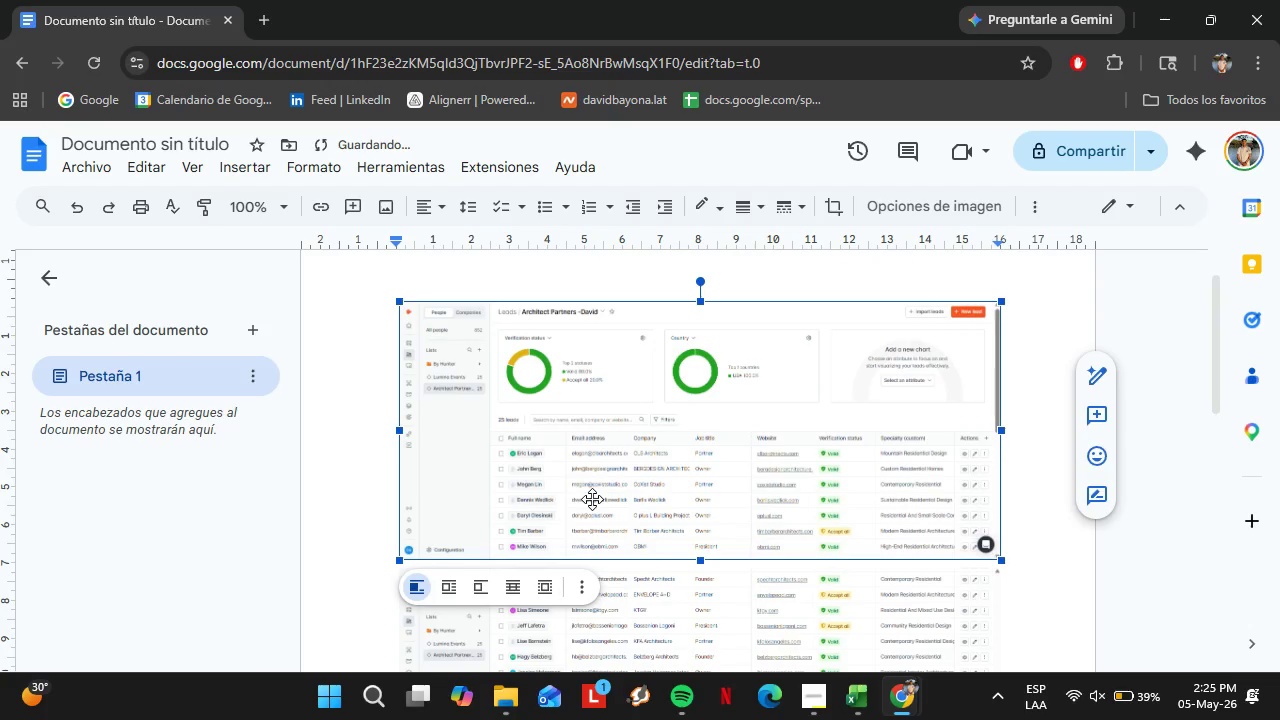 
scroll: coordinate [488, 408], scroll_direction: up, amount: 3.0
 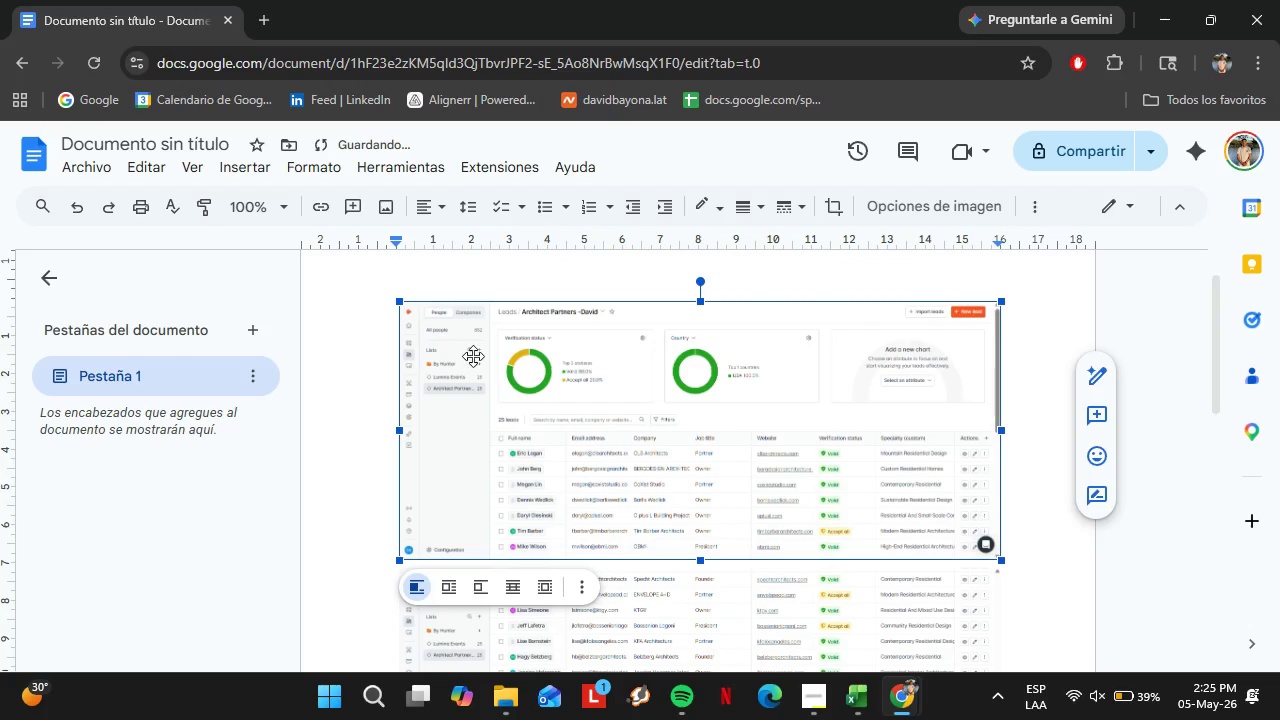 
scroll: coordinate [593, 499], scroll_direction: down, amount: 3.0
 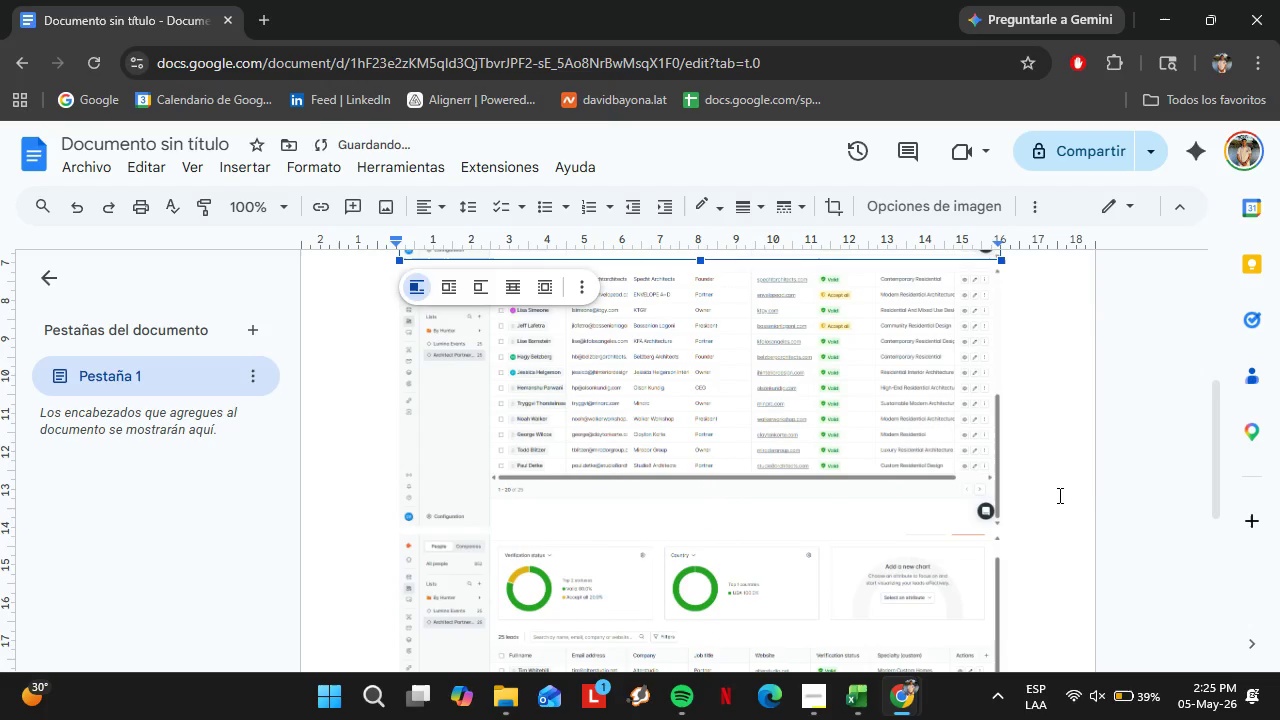 
left_click([1059, 495])
 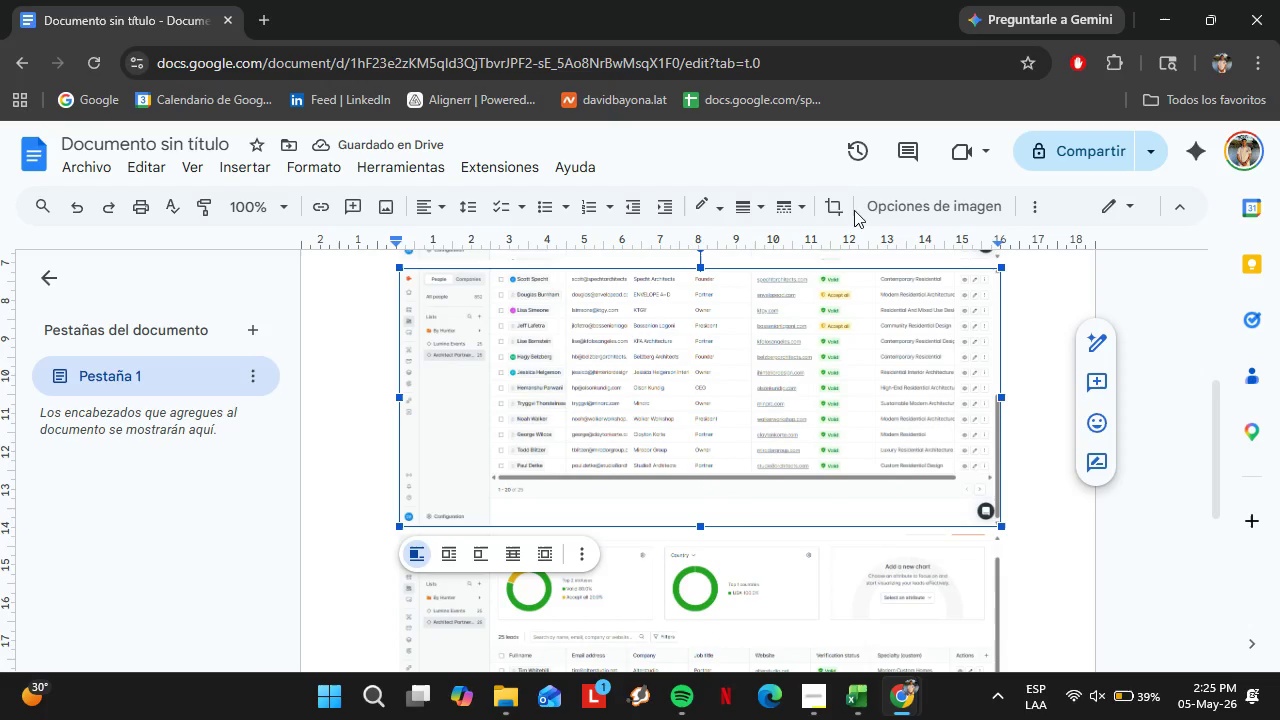 
left_click([842, 208])
 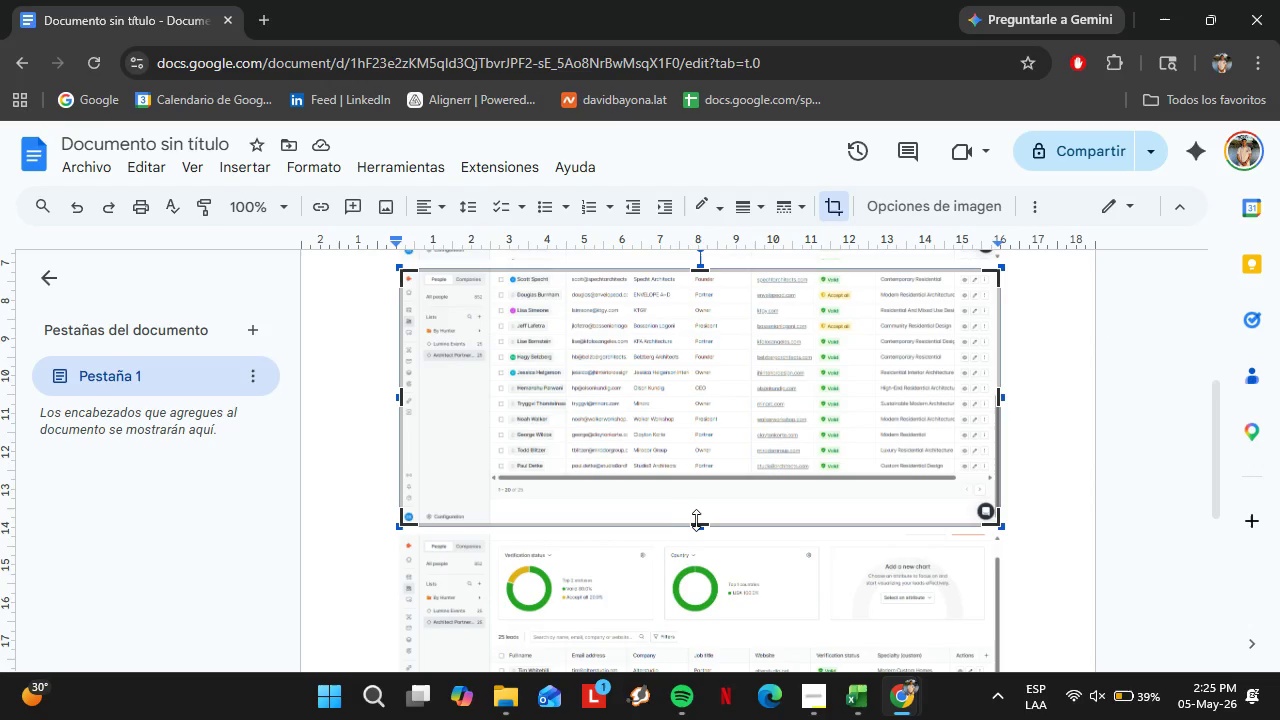 
left_click_drag(start_coordinate=[697, 520], to_coordinate=[686, 468])
 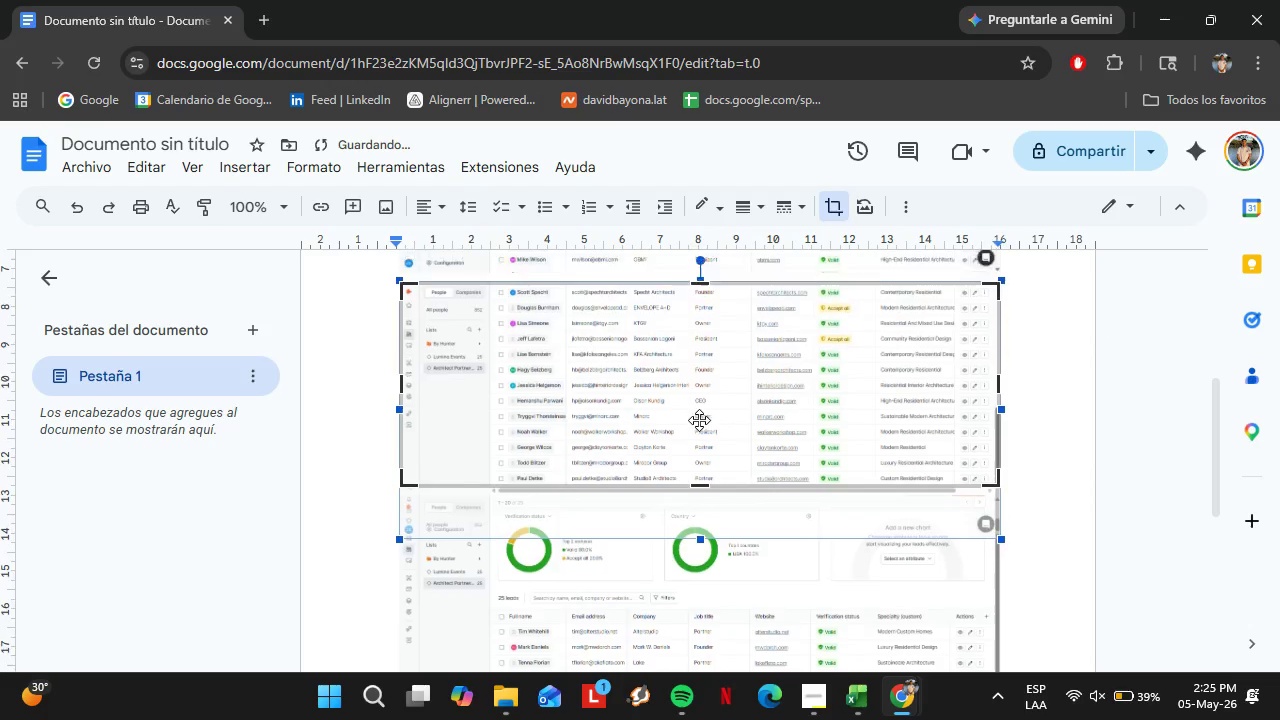 
scroll: coordinate [699, 420], scroll_direction: up, amount: 1.0
 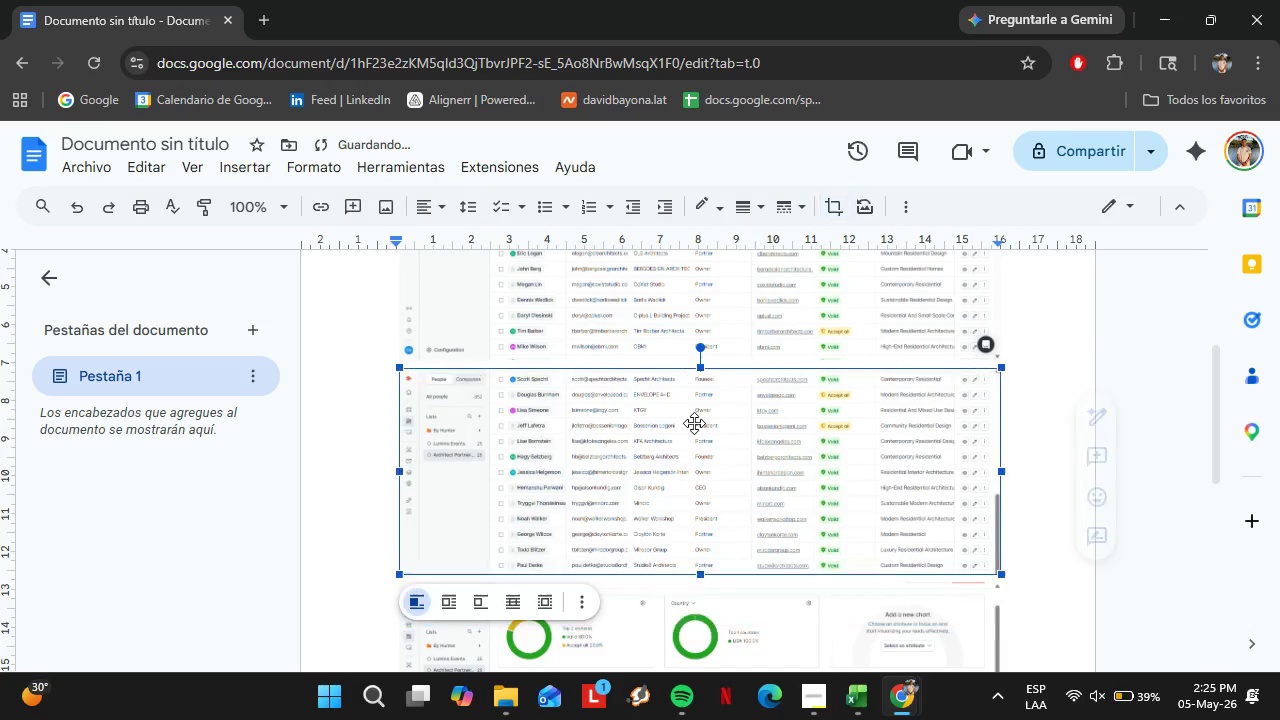 
key(Enter)
 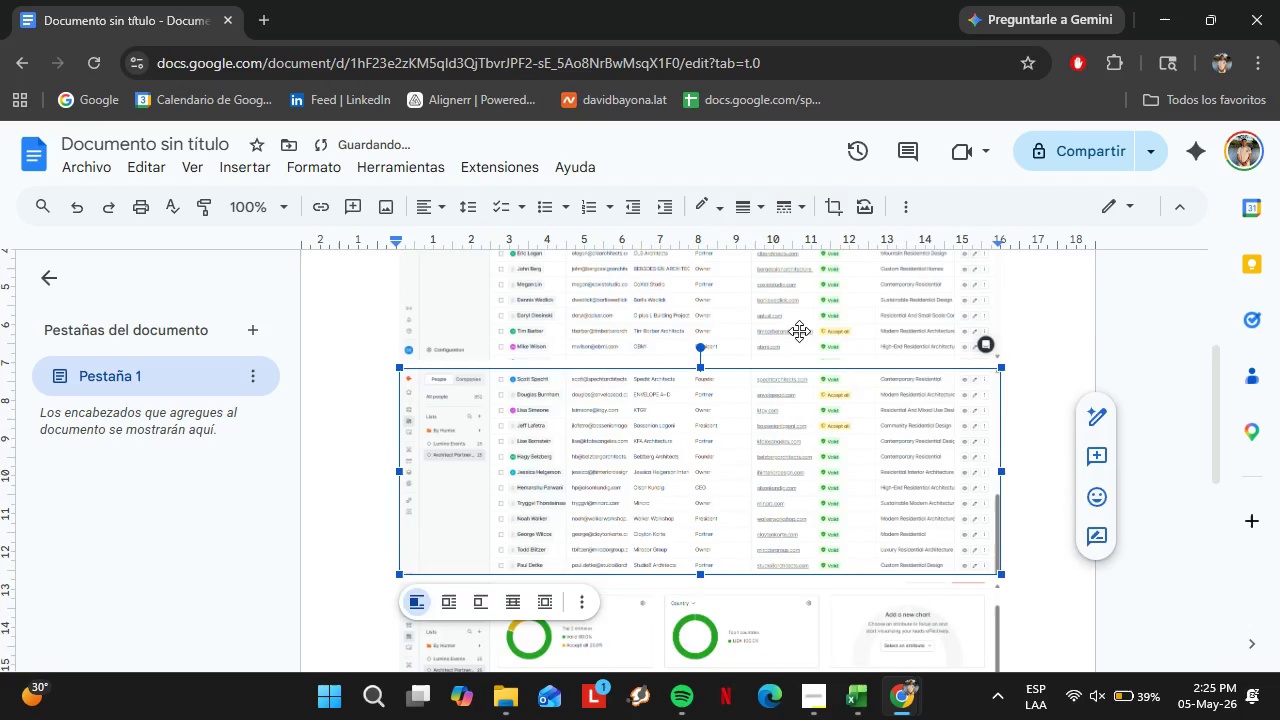 
scroll: coordinate [800, 331], scroll_direction: up, amount: 2.0
 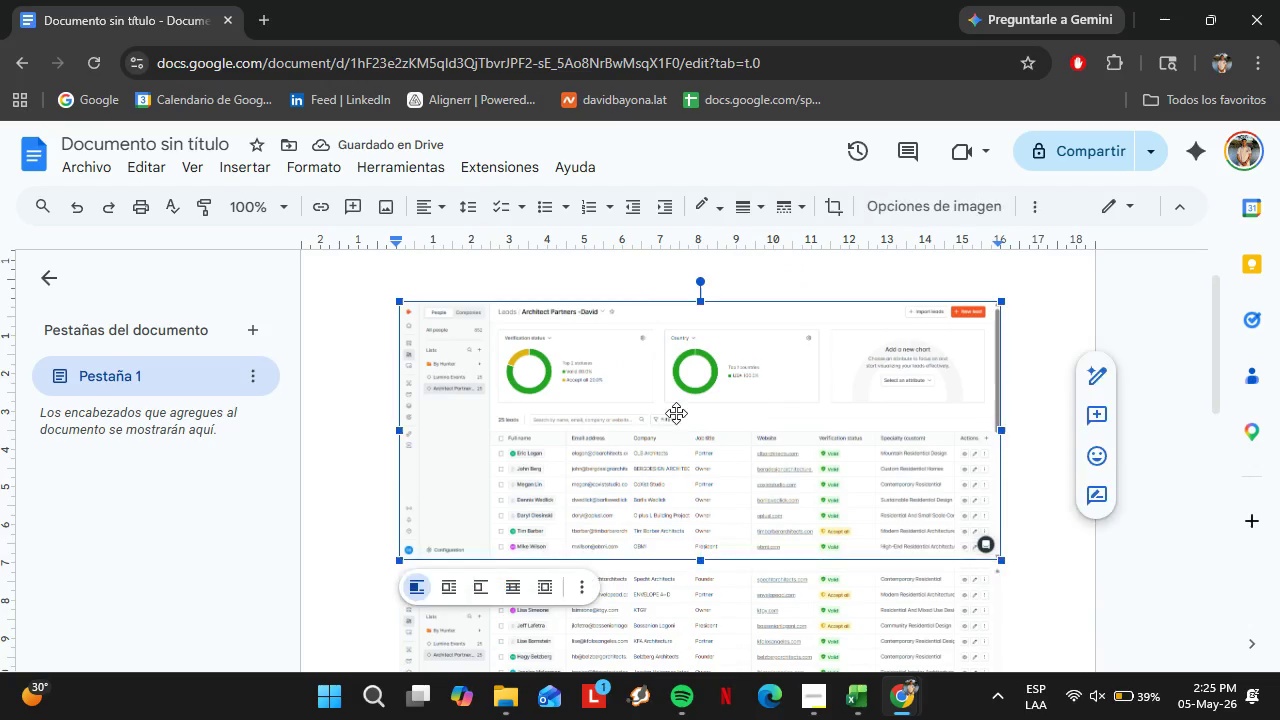 
left_click([676, 413])
 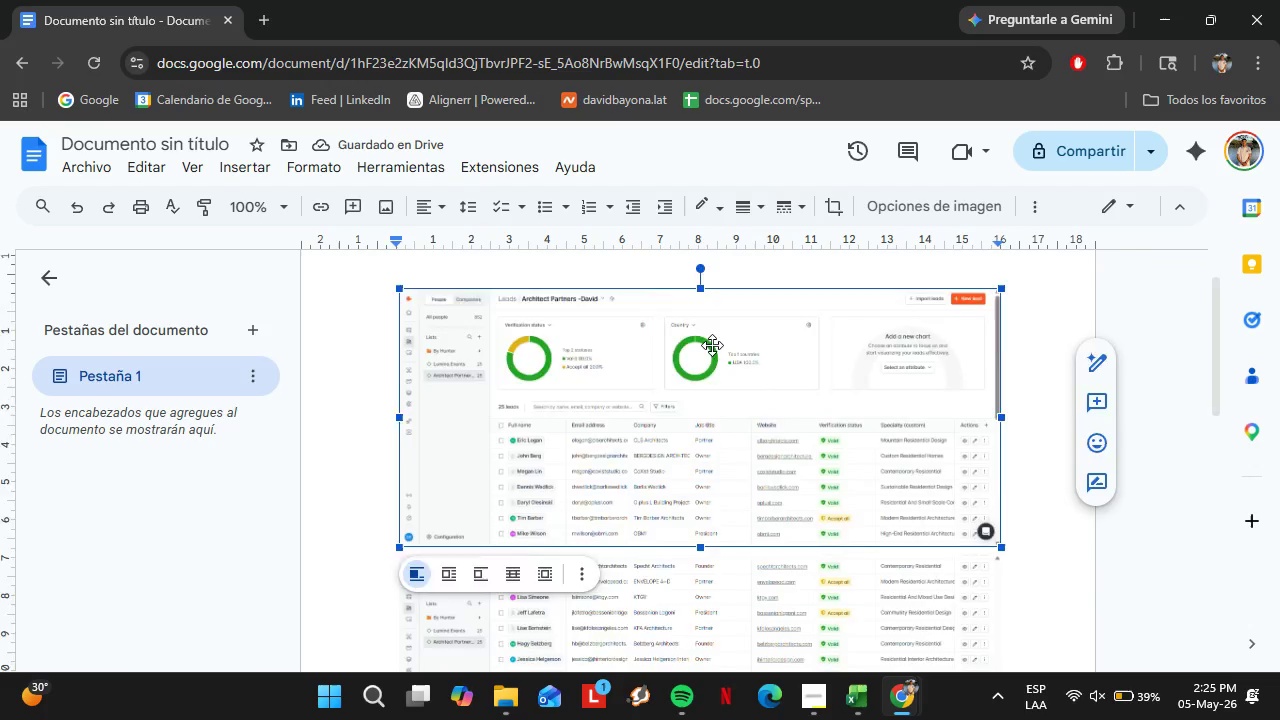 
left_click([610, 321])
 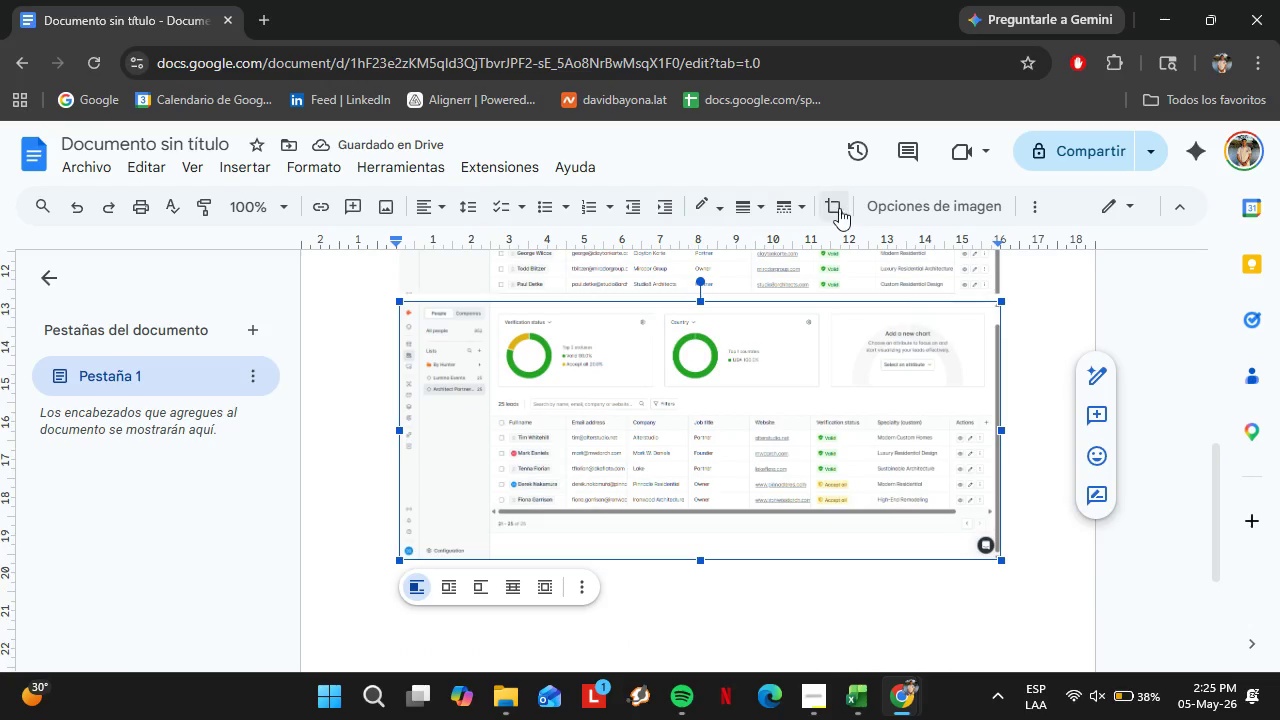 
scroll: coordinate [713, 348], scroll_direction: down, amount: 6.0
 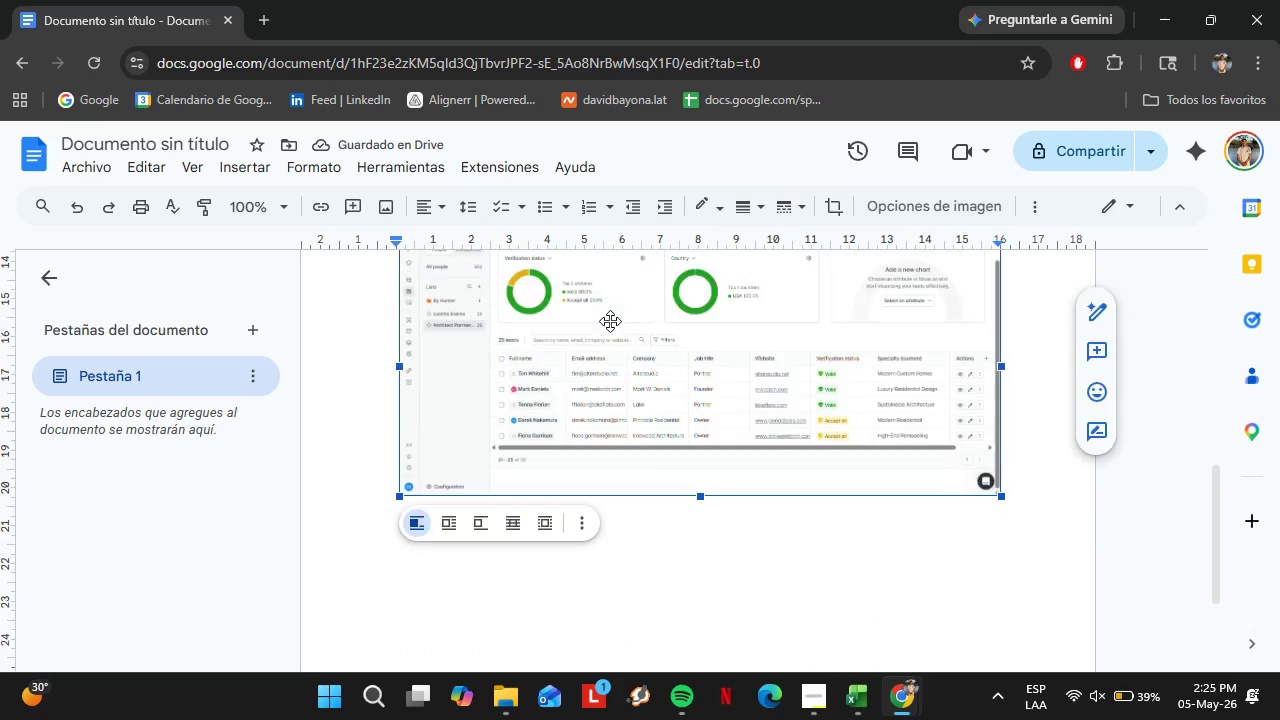 
left_click([839, 208])
 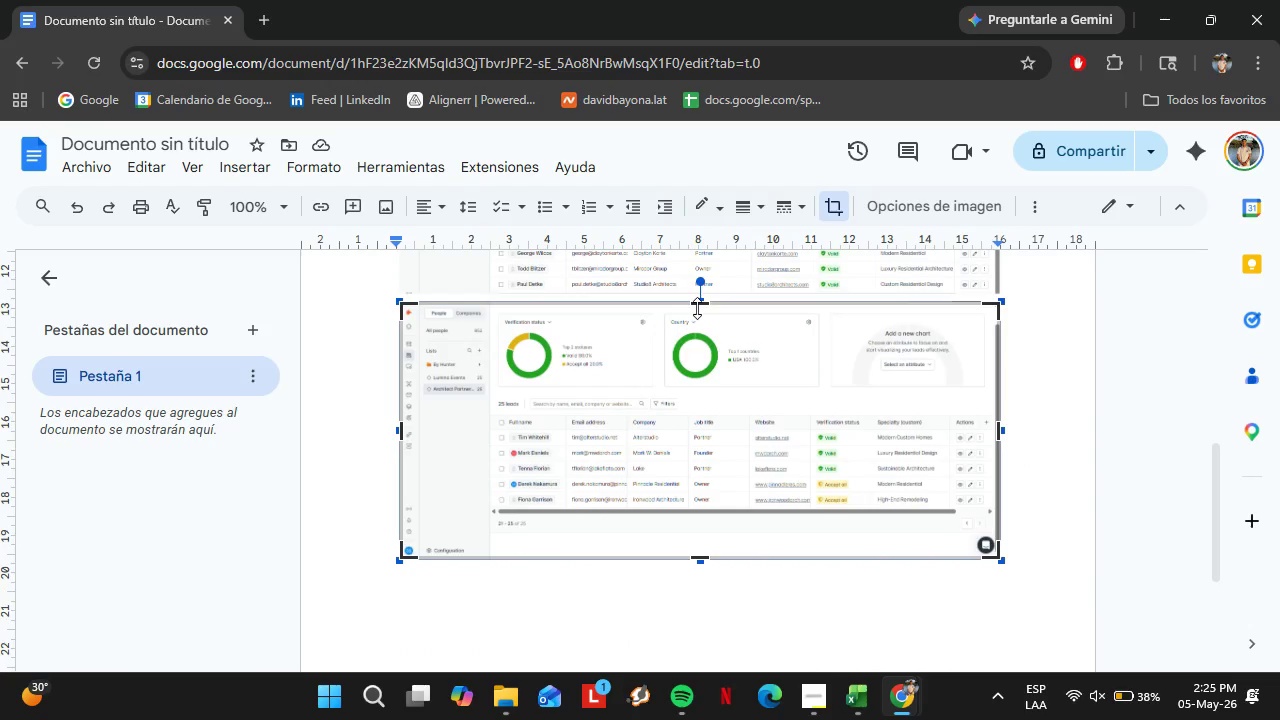 
left_click_drag(start_coordinate=[697, 308], to_coordinate=[724, 406])
 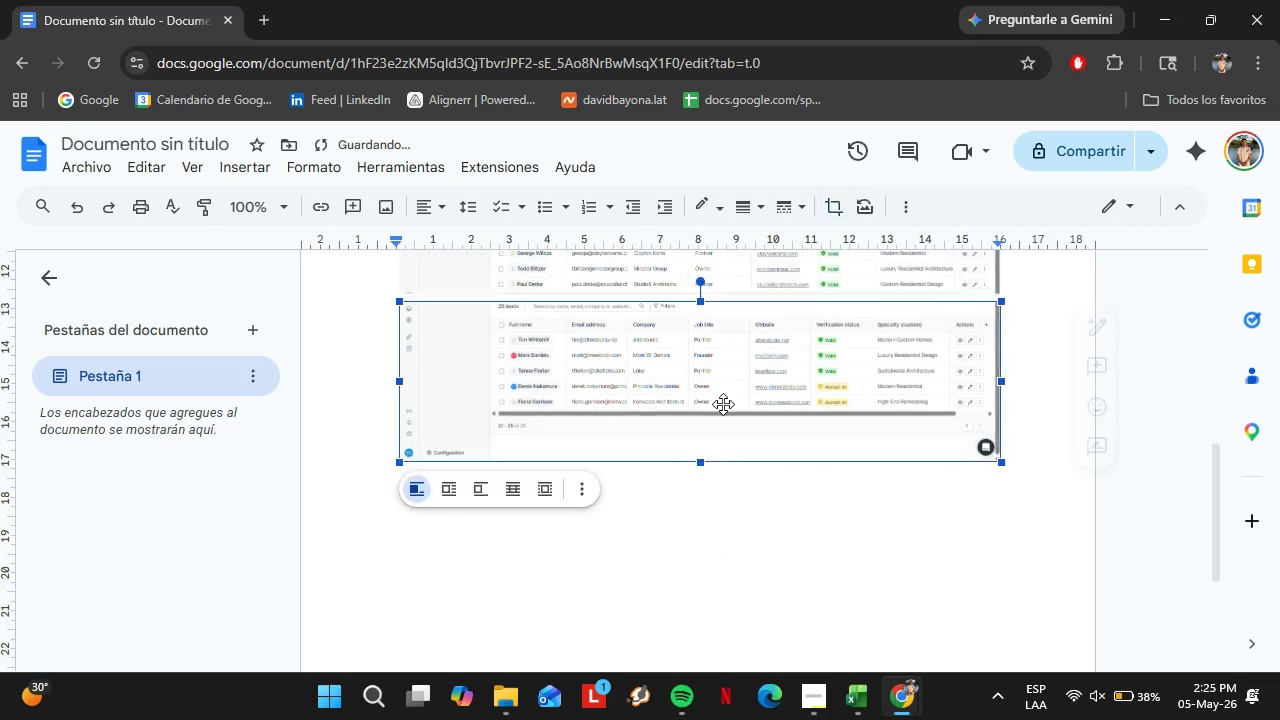 
key(Enter)
 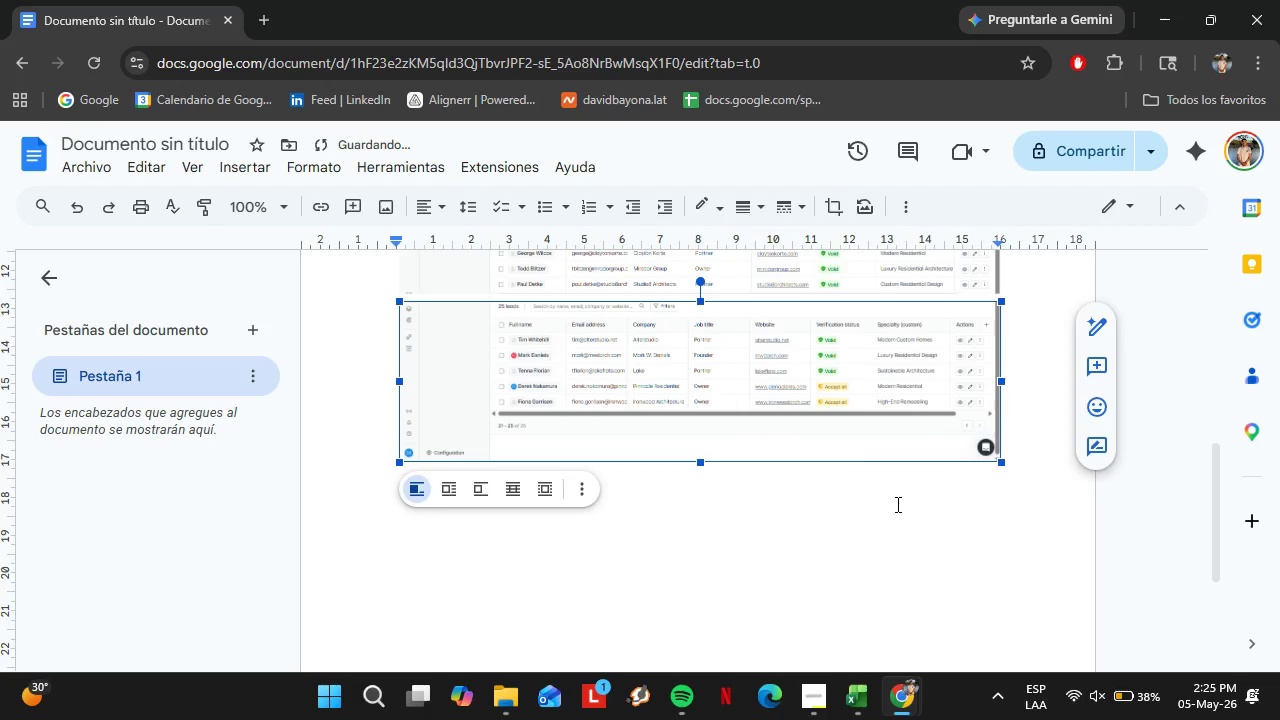 
left_click([896, 505])
 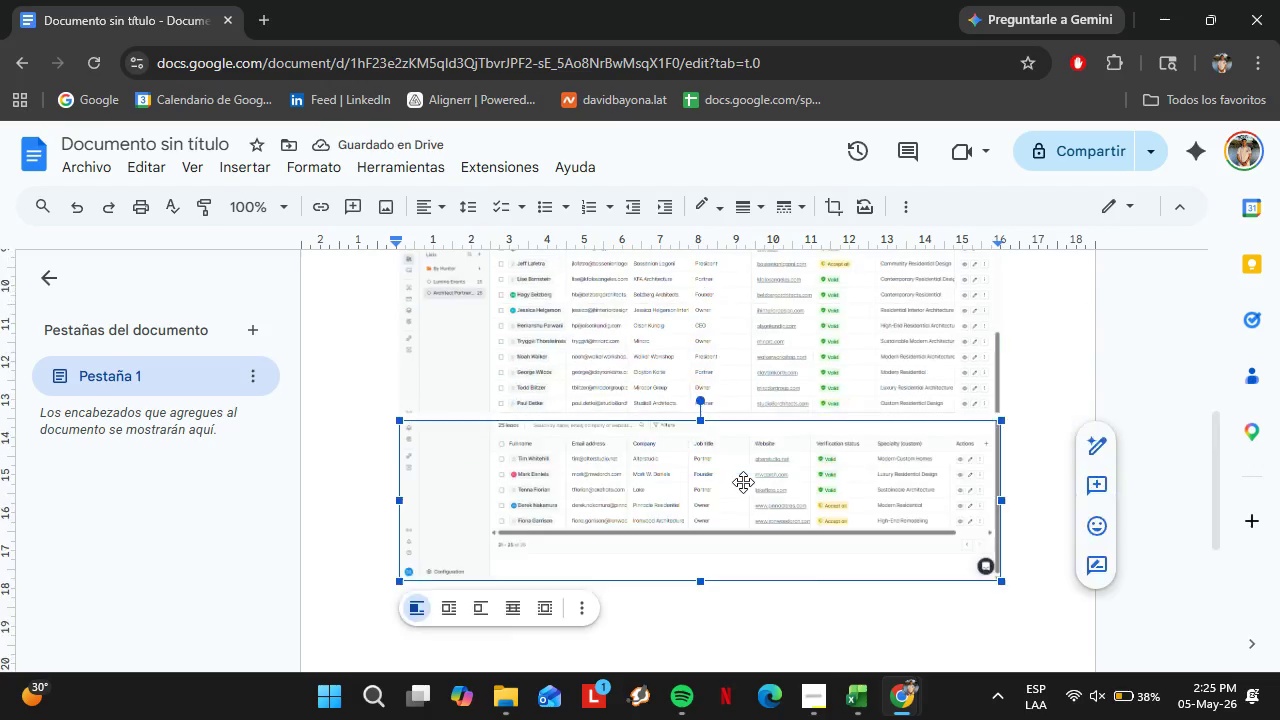 
scroll: coordinate [743, 479], scroll_direction: up, amount: 3.0
 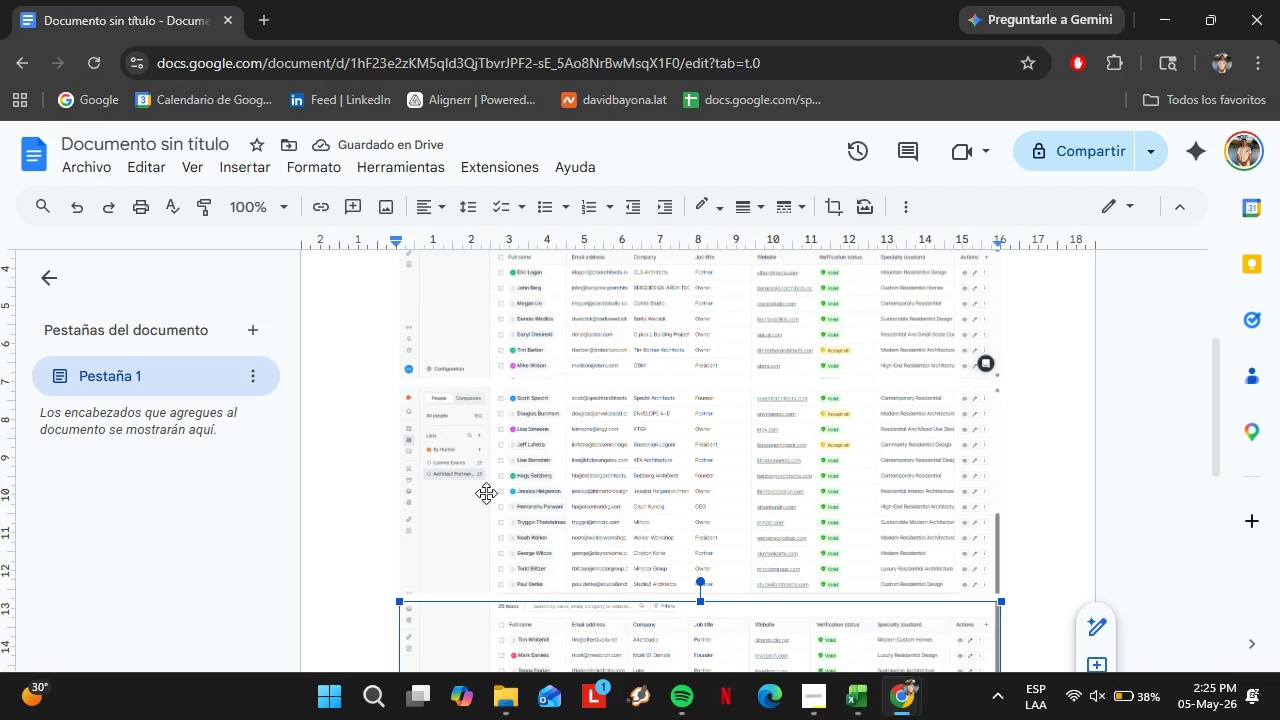 
left_click([375, 434])
 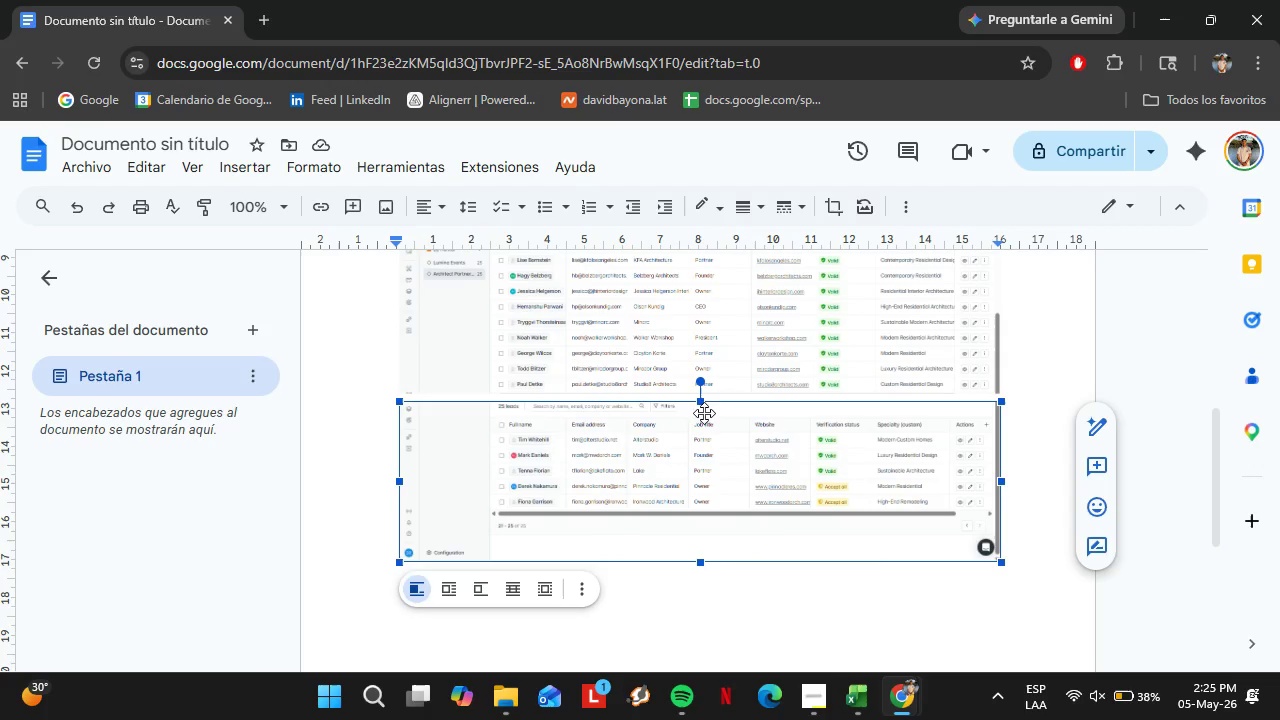 
scroll: coordinate [486, 493], scroll_direction: down, amount: 2.0
 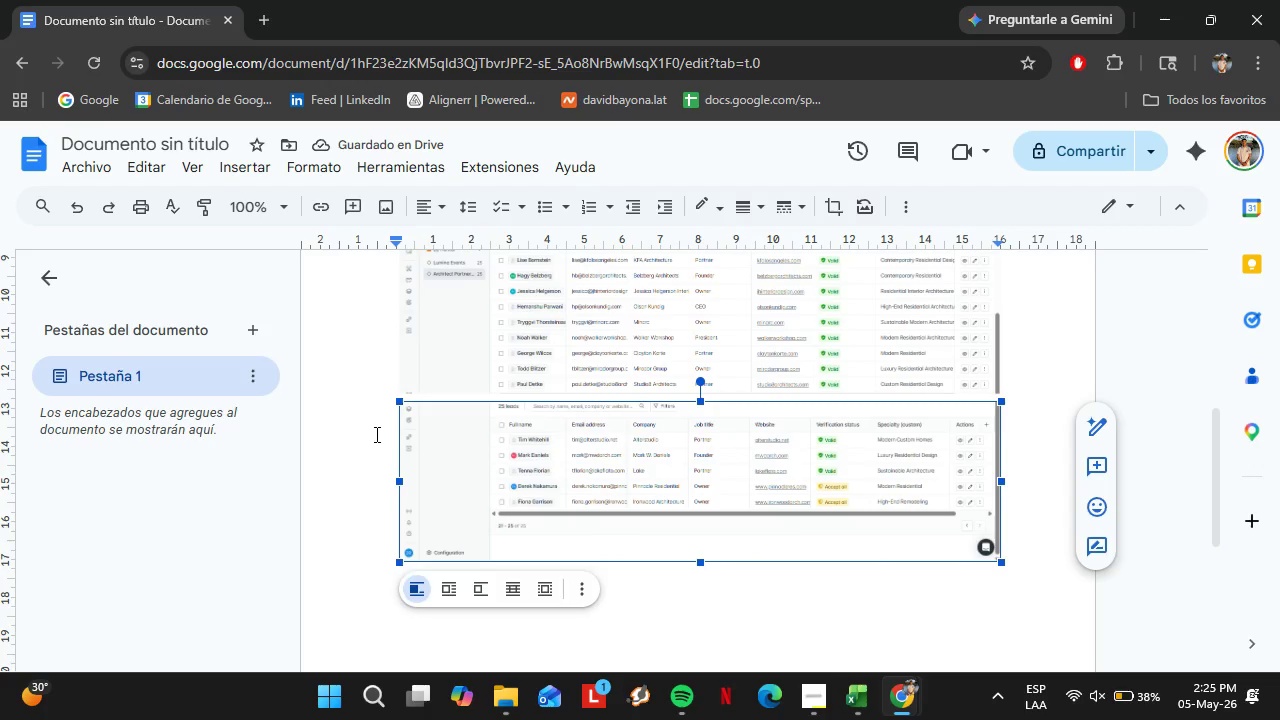 
left_click([371, 429])
 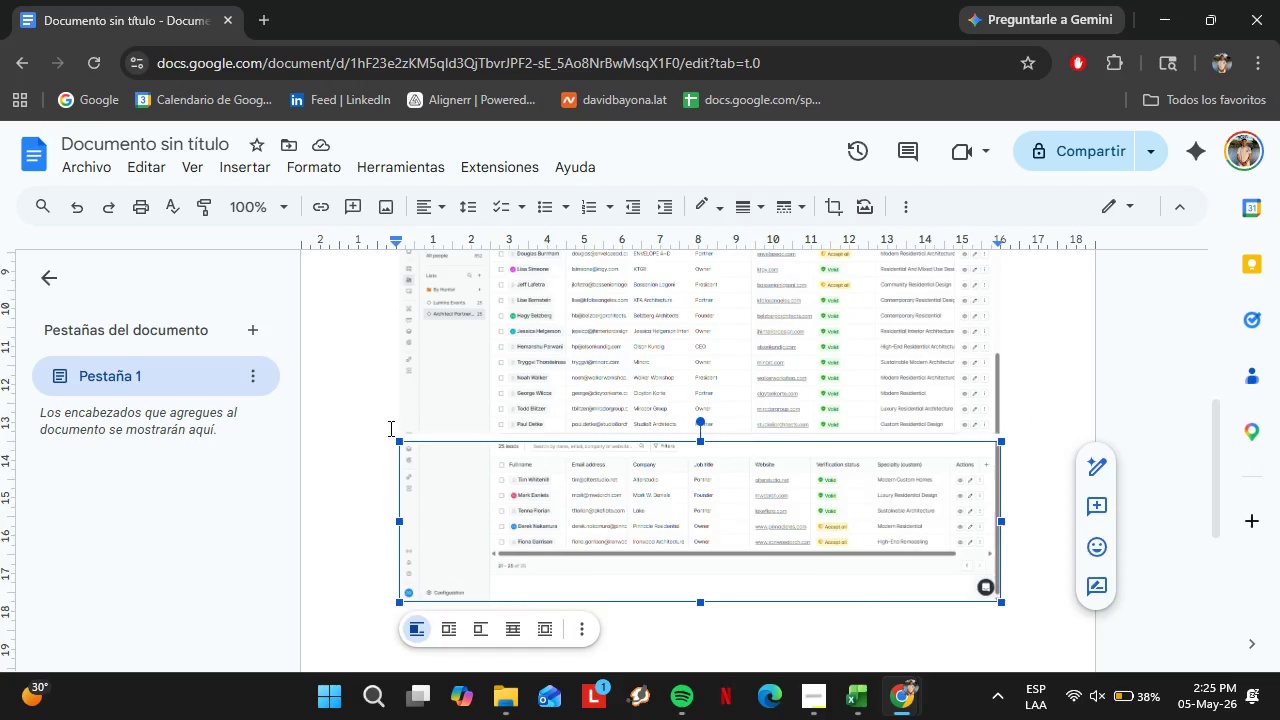 
scroll: coordinate [497, 428], scroll_direction: up, amount: 6.0
 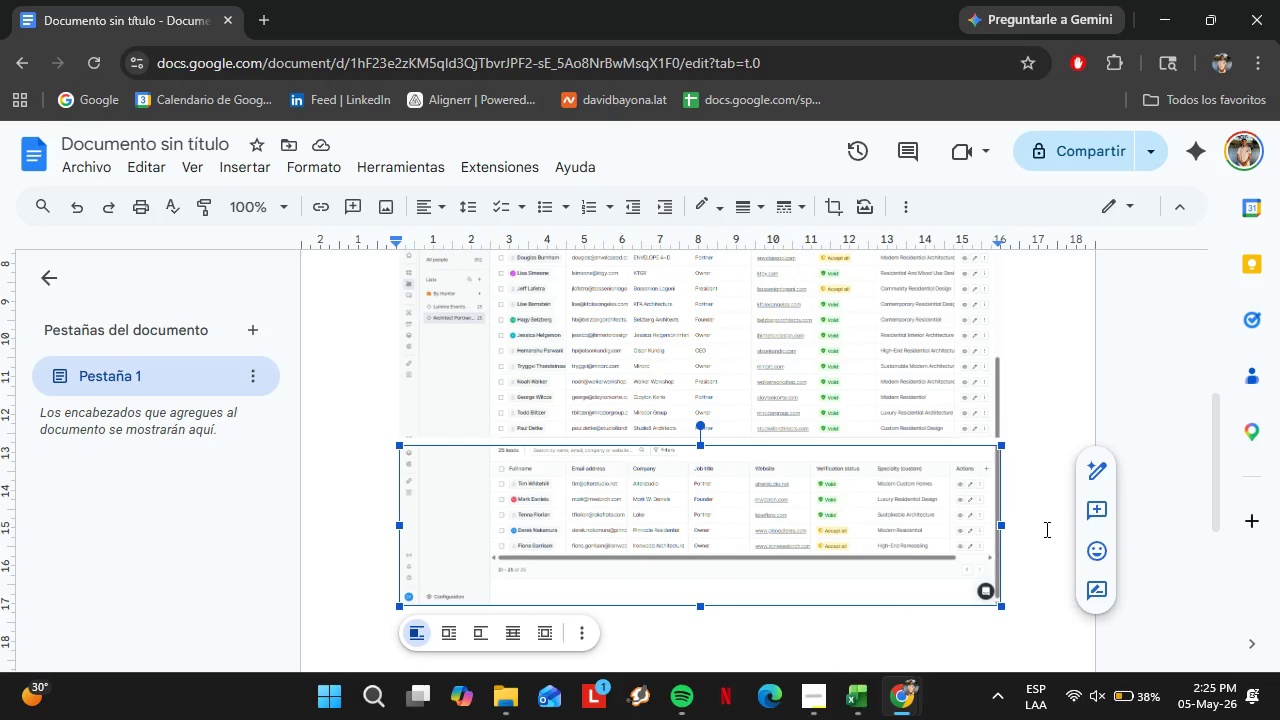 
scroll: coordinate [1044, 529], scroll_direction: down, amount: 2.0
 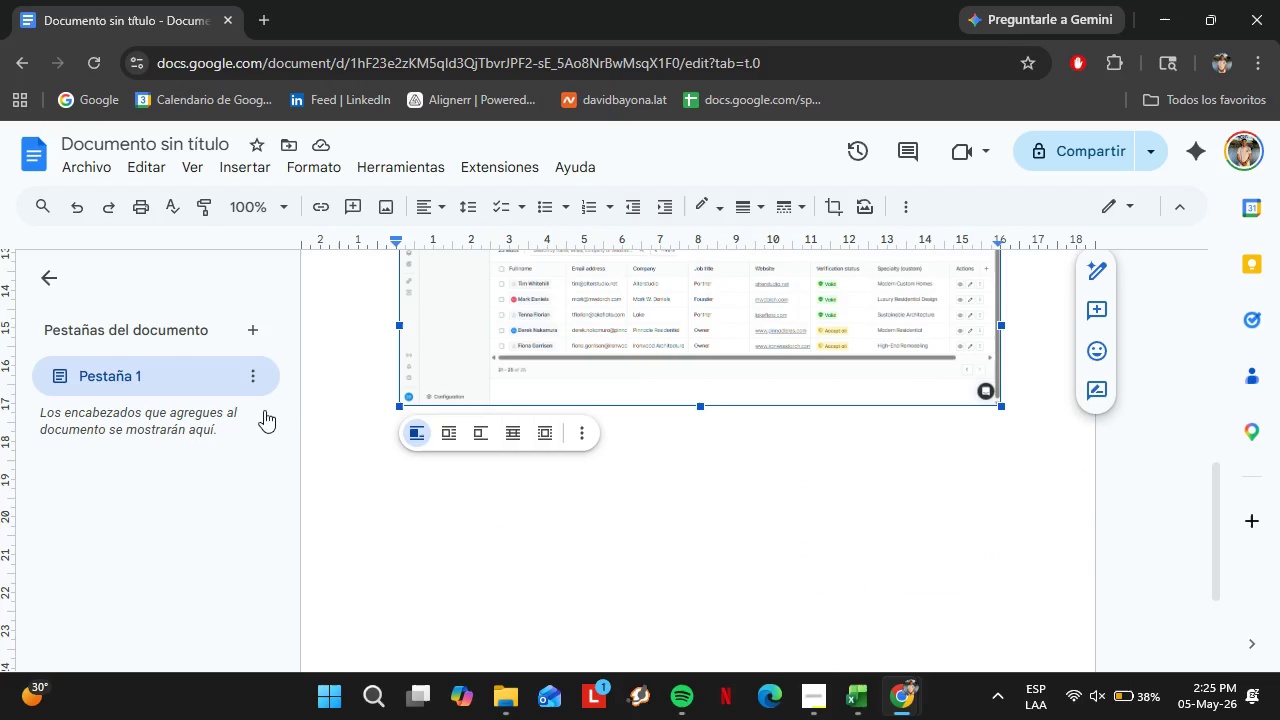 
left_click([378, 446])
 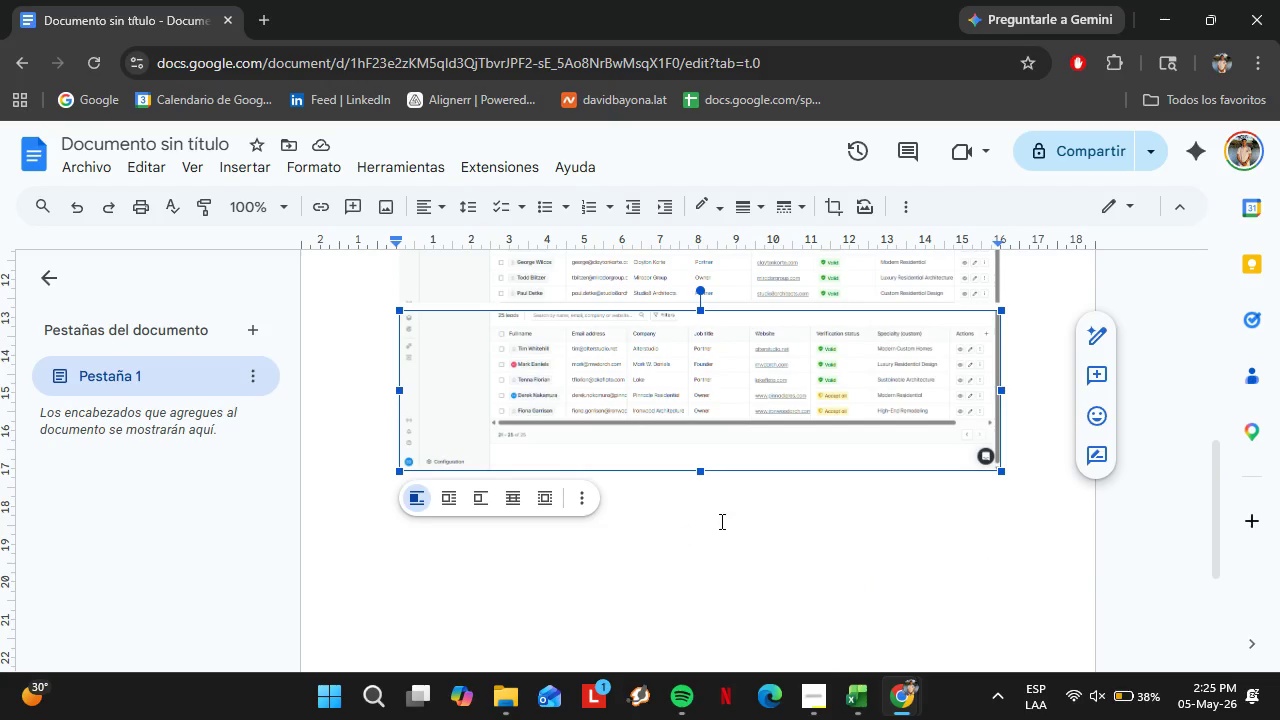 
left_click([720, 521])
 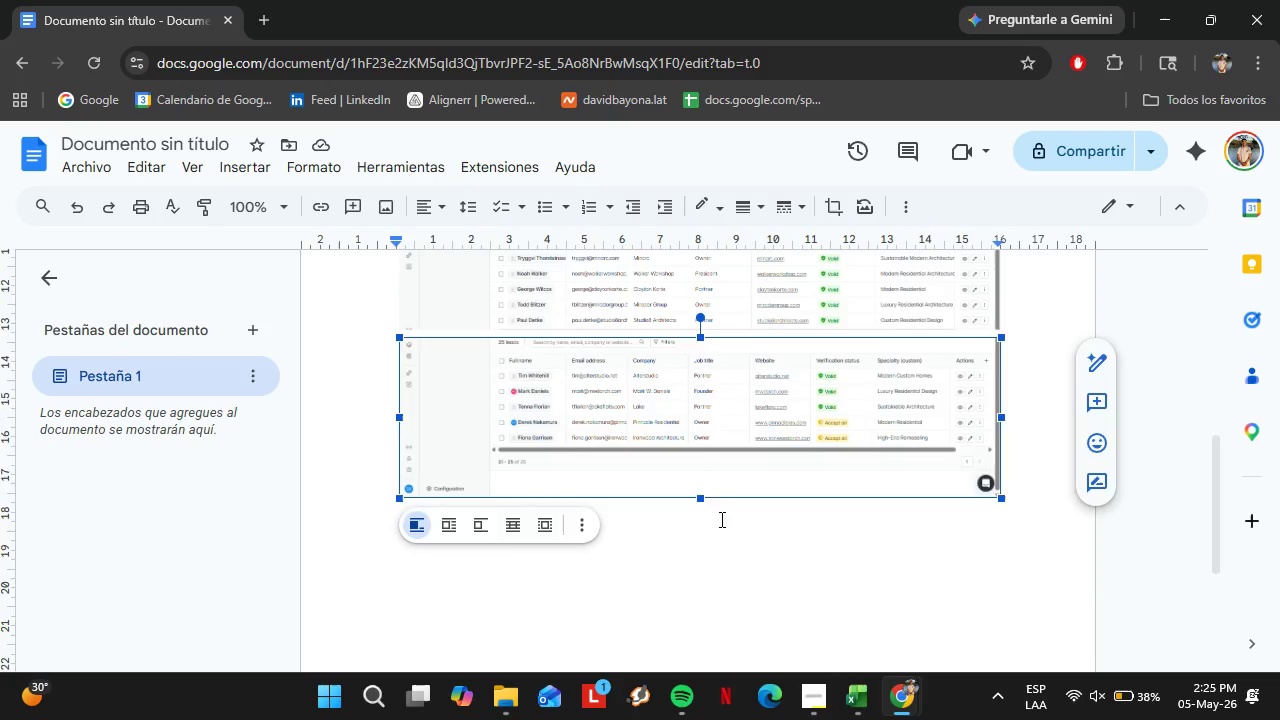 
scroll: coordinate [570, 442], scroll_direction: up, amount: 8.0
 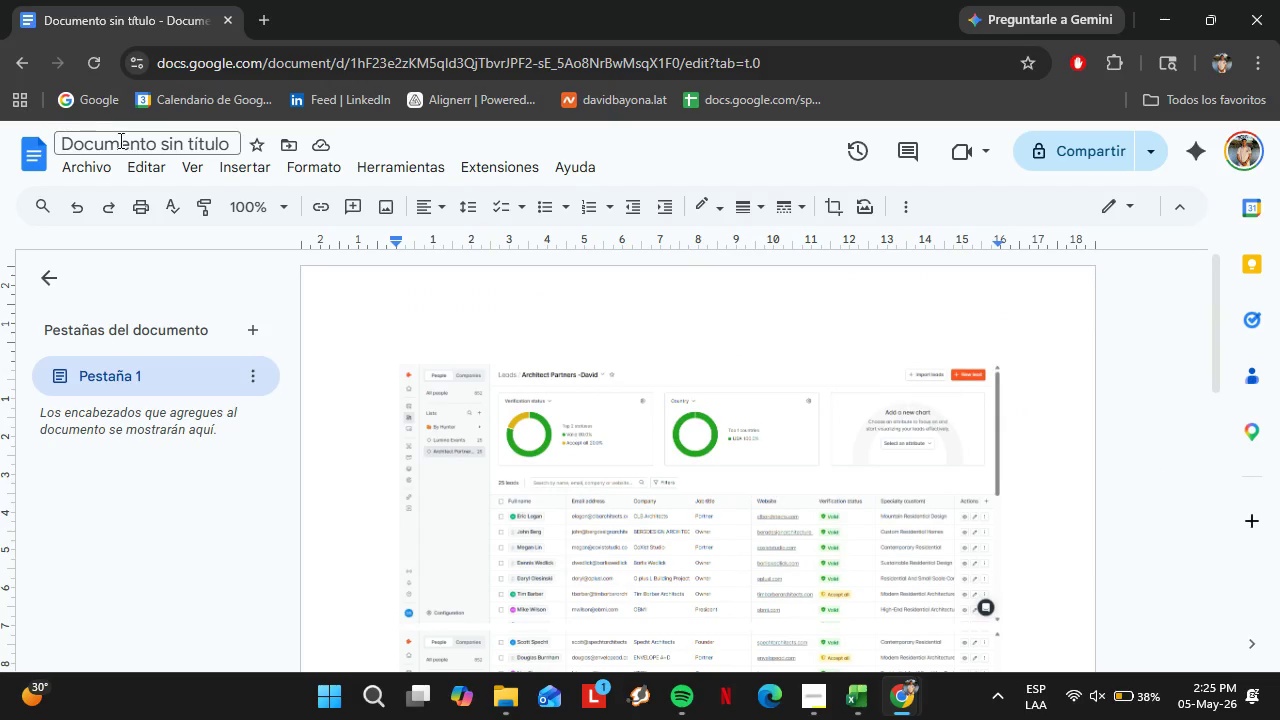 
mouse_move([100, 156])
 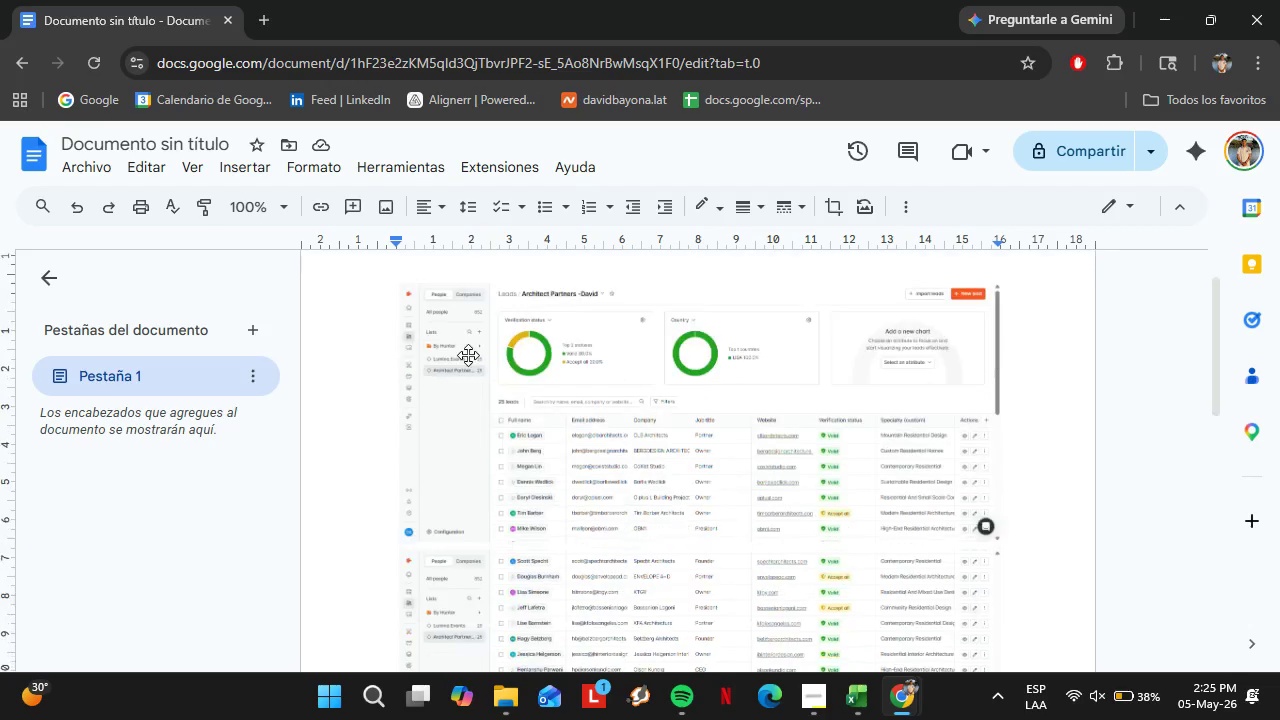 
scroll: coordinate [265, 227], scroll_direction: up, amount: 1.0
 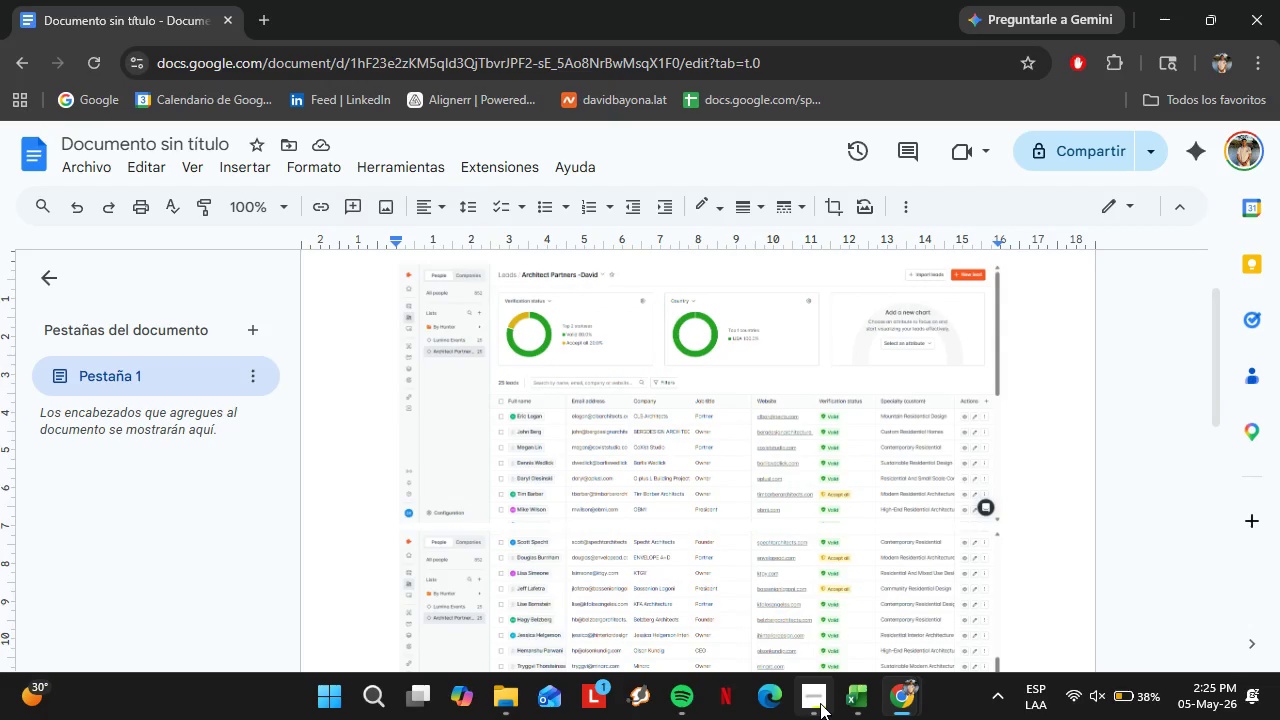 
left_click([820, 703])